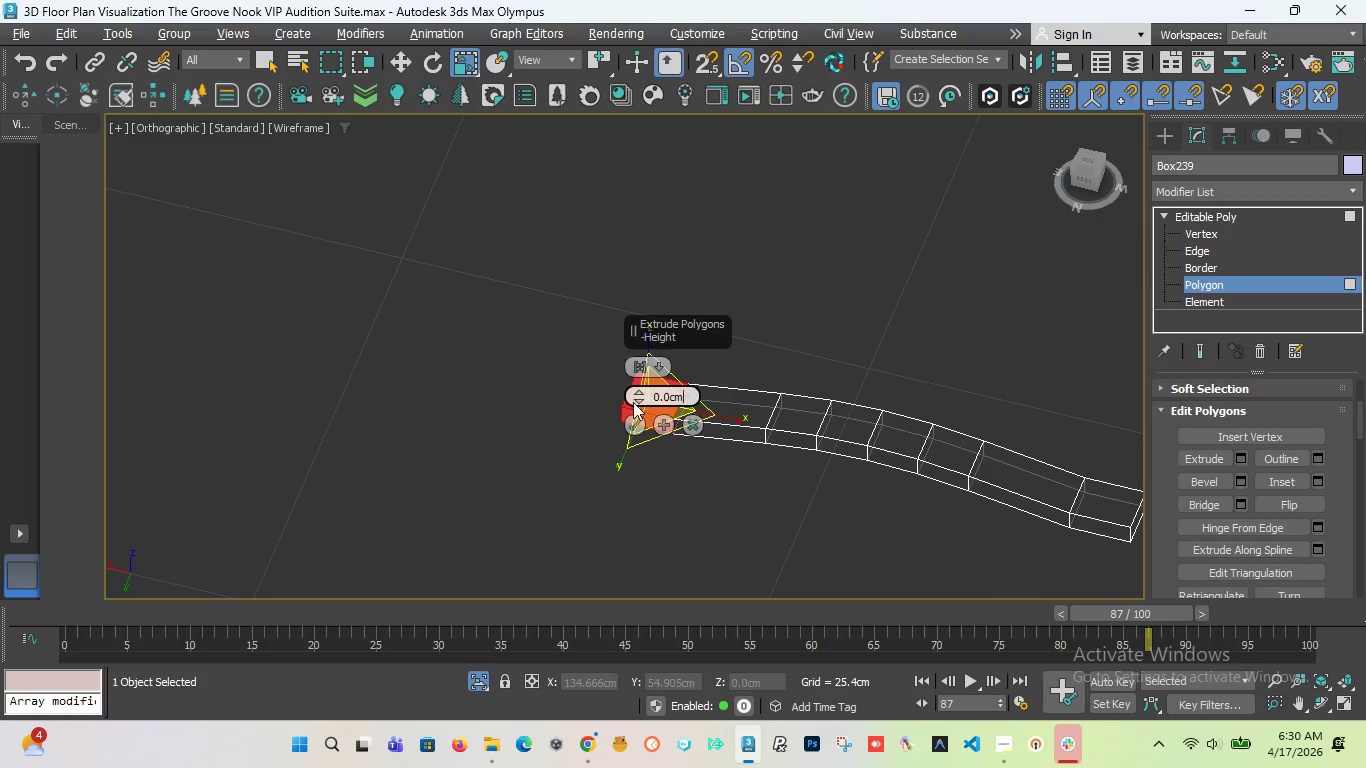 
left_click_drag(start_coordinate=[633, 397], to_coordinate=[648, 310])
 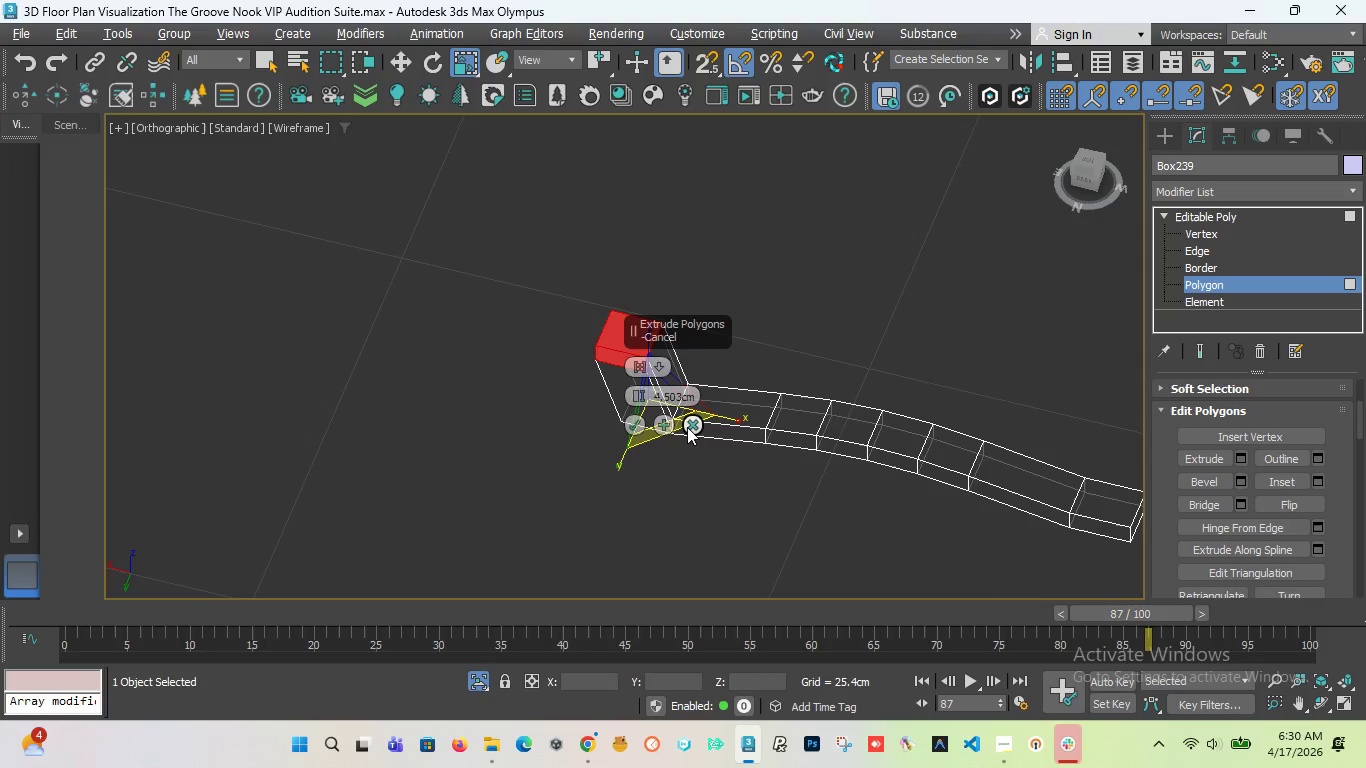 
left_click([687, 427])
 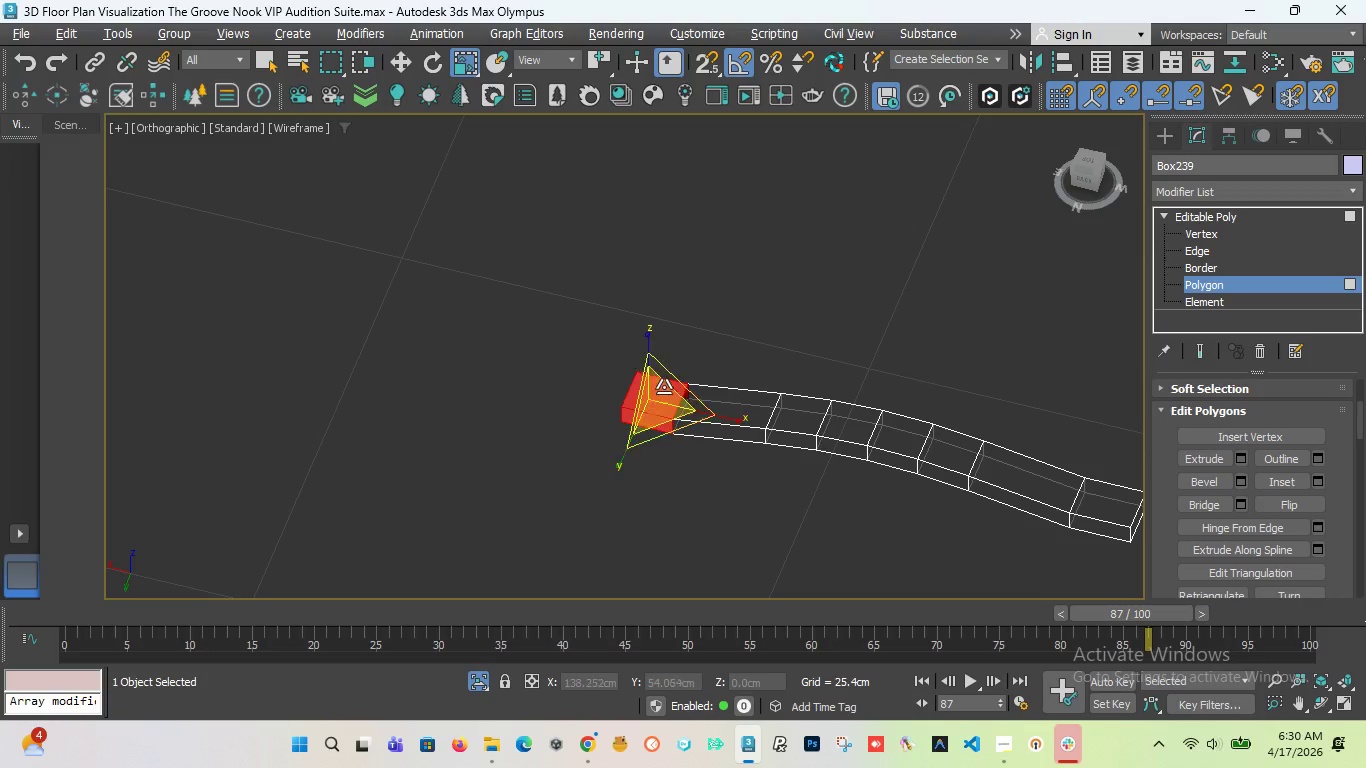 
scroll: coordinate [678, 421], scroll_direction: up, amount: 5.0
 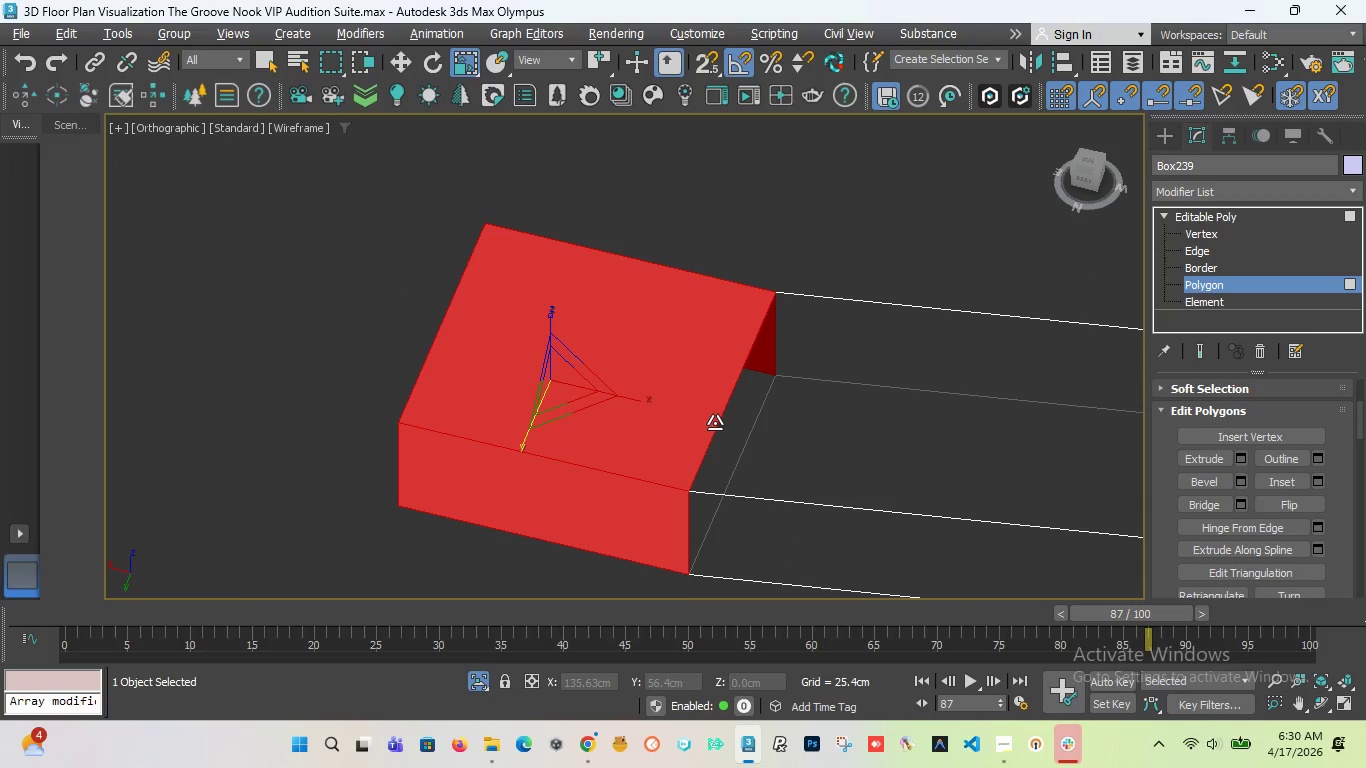 
left_click([715, 423])
 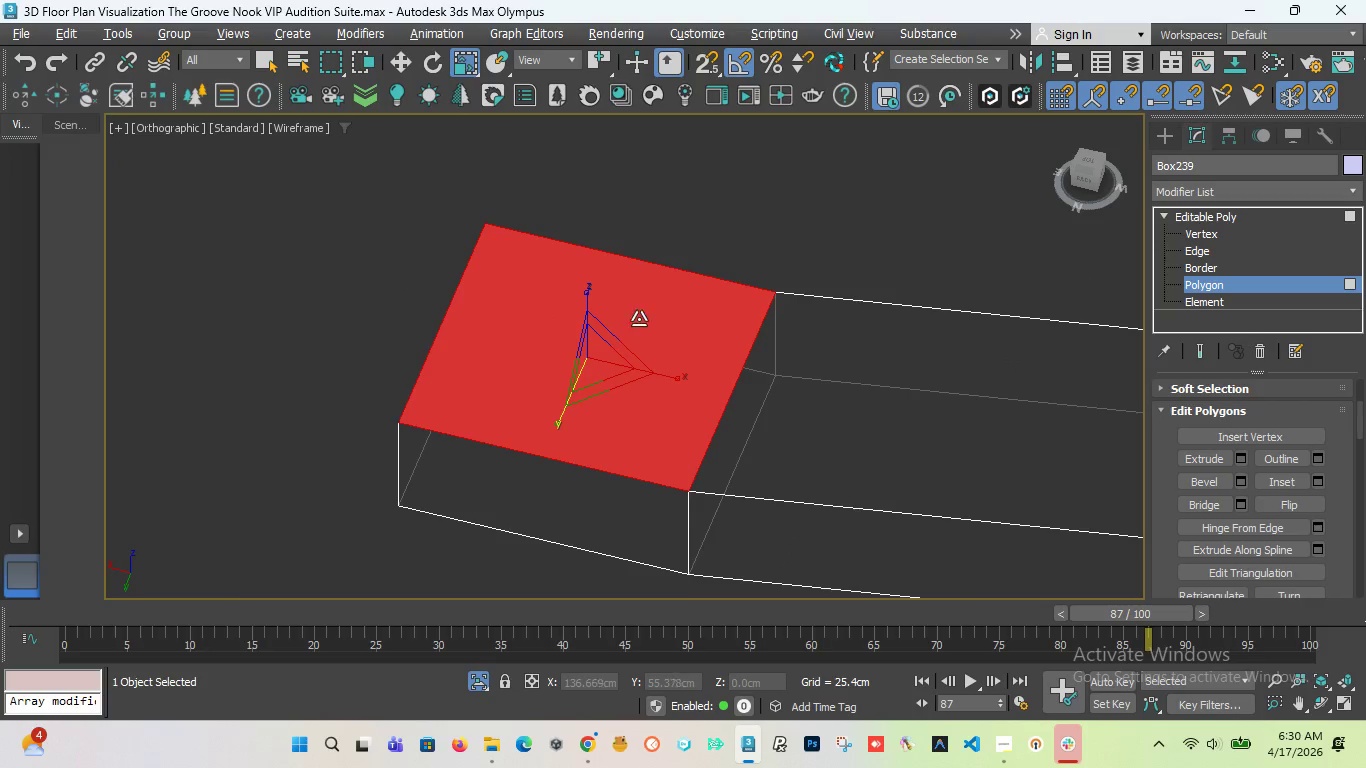 
key(W)
 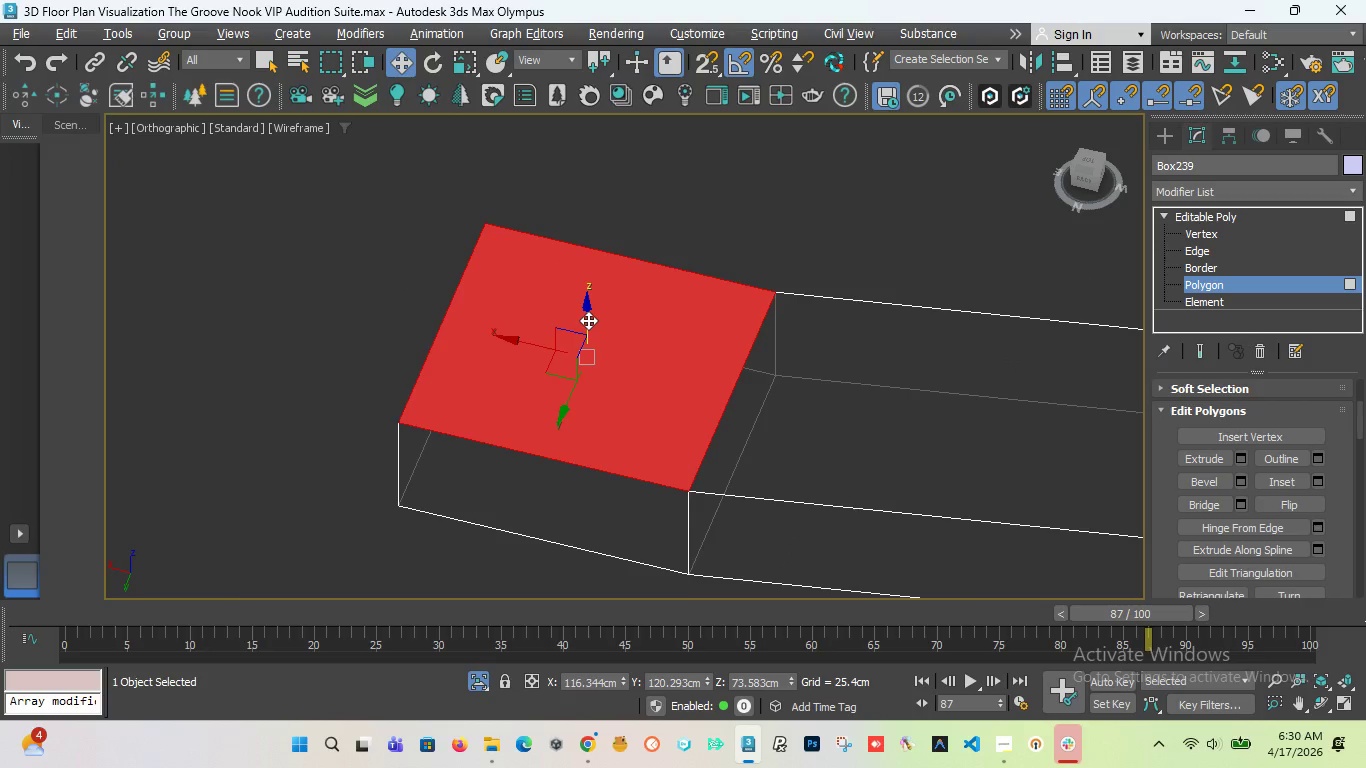 
hold_key(key=ShiftLeft, duration=2.23)
left_click_drag(start_coordinate=[588, 320], to_coordinate=[588, 311])
 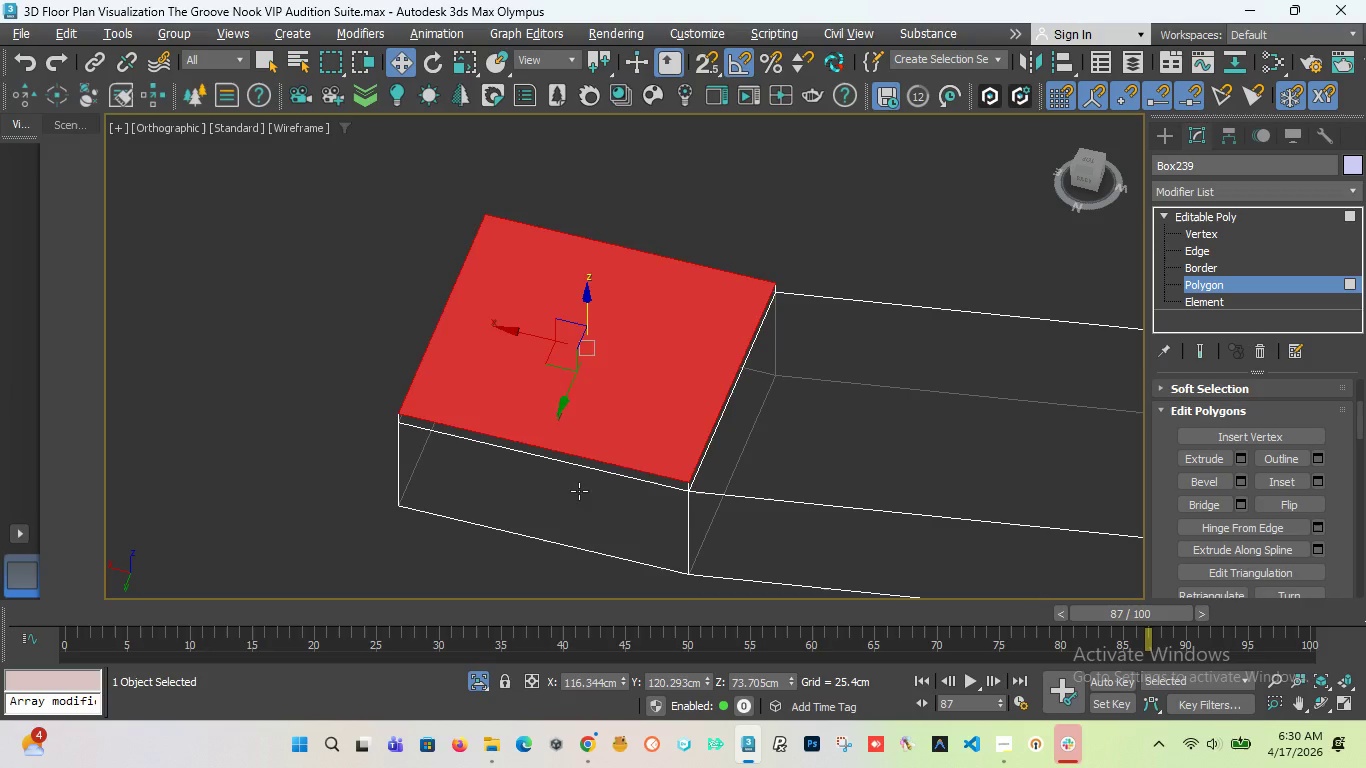 
left_click([579, 491])
 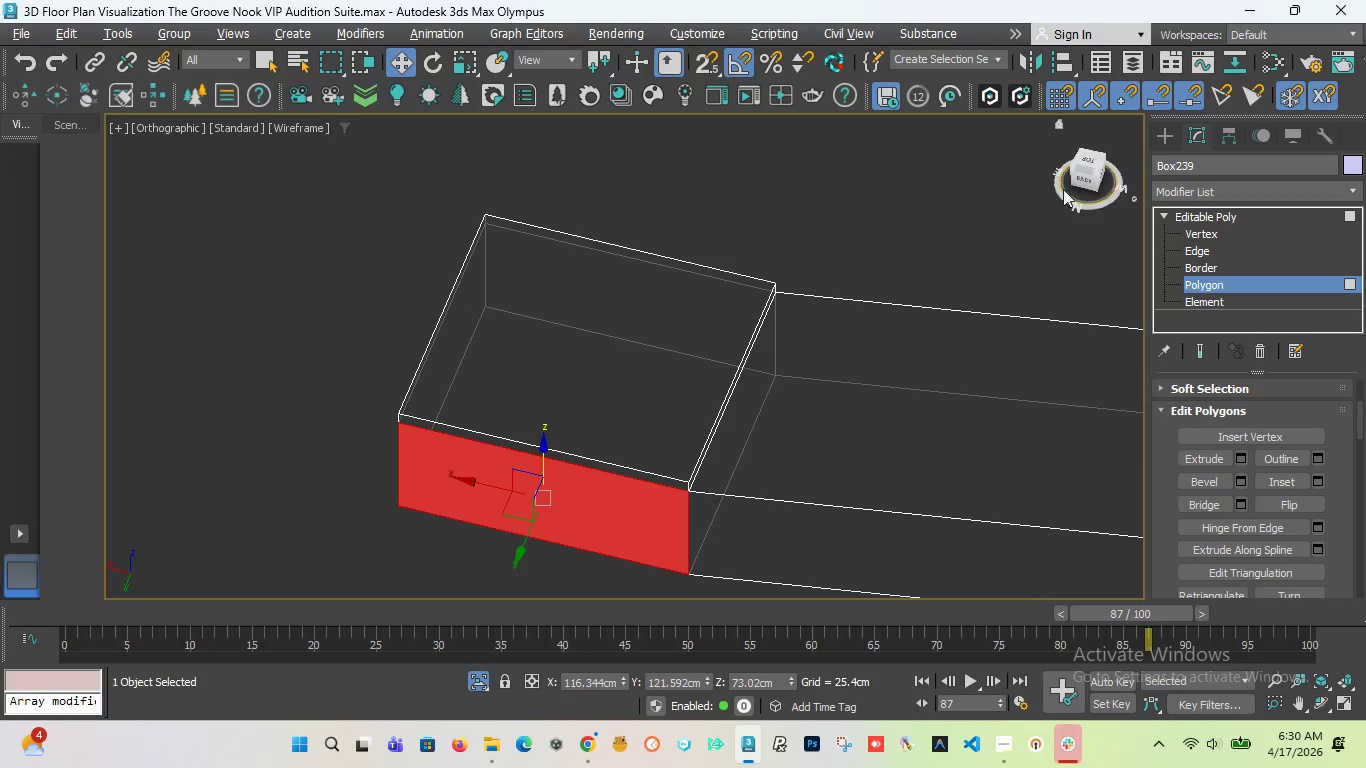 
left_click_drag(start_coordinate=[1084, 180], to_coordinate=[1020, 194])
 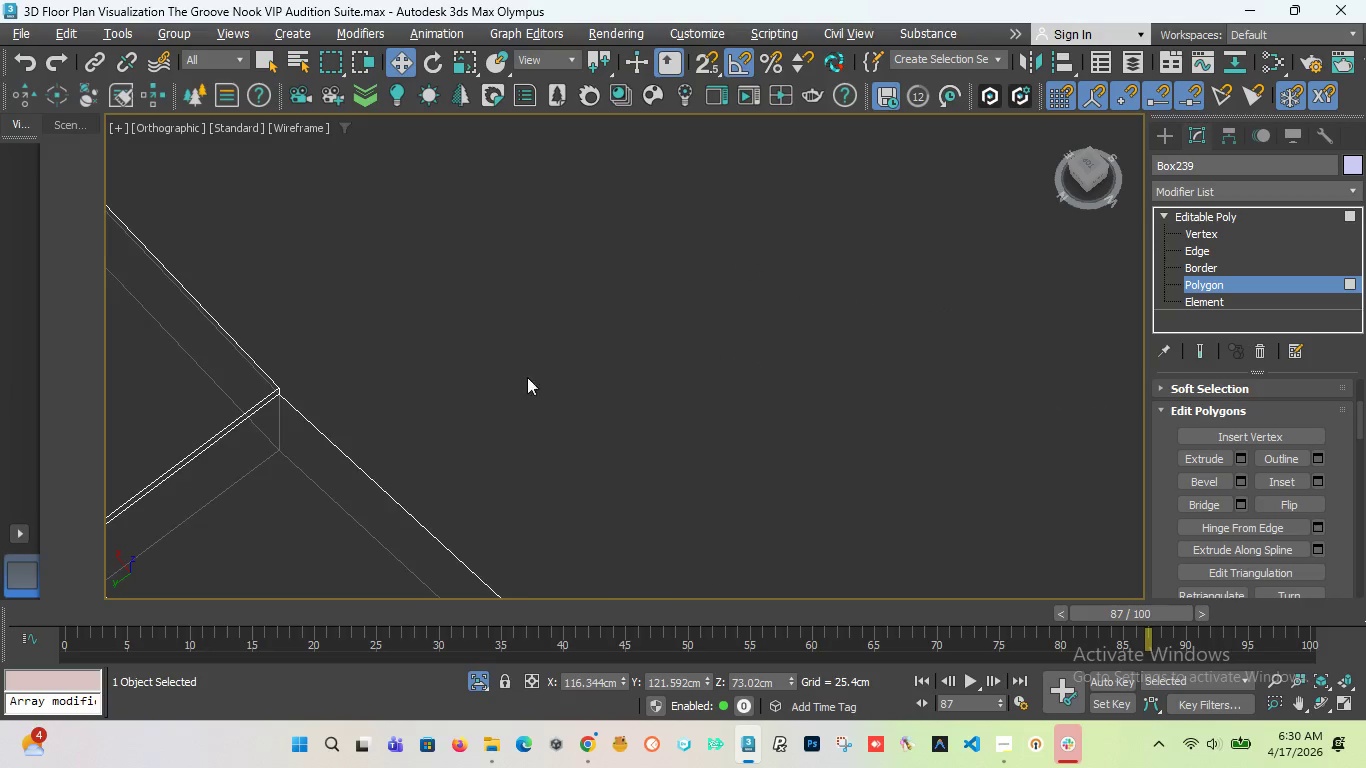 
scroll: coordinate [564, 380], scroll_direction: down, amount: 4.0
 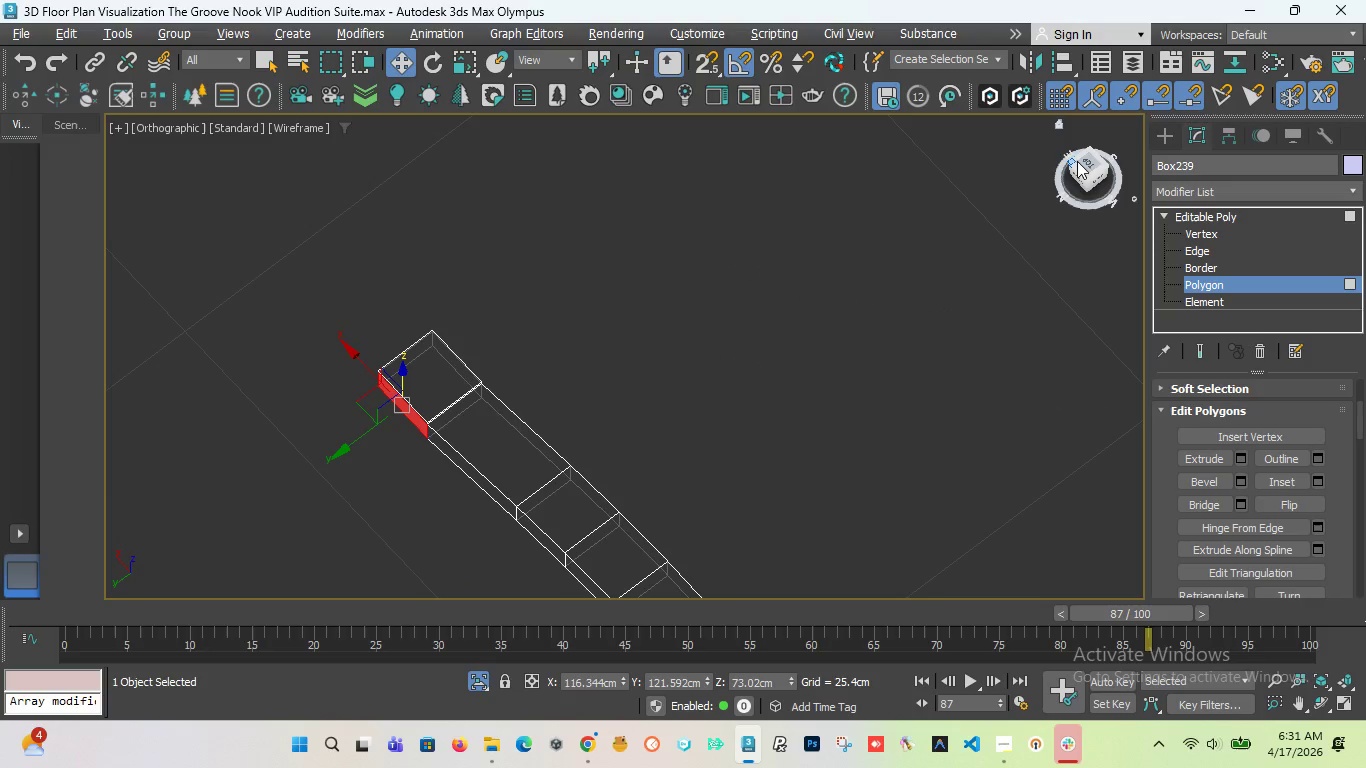 
left_click_drag(start_coordinate=[1083, 161], to_coordinate=[914, 147])
 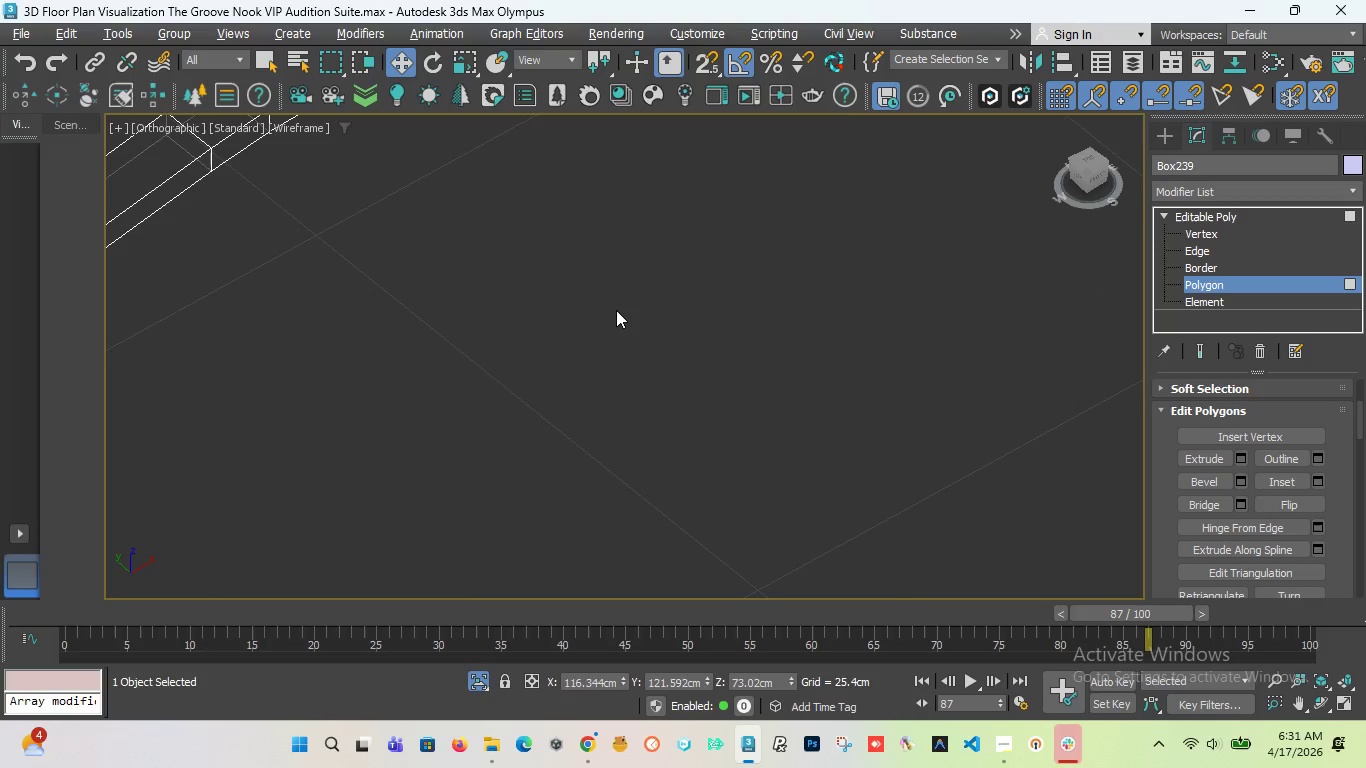 
key(Z)
 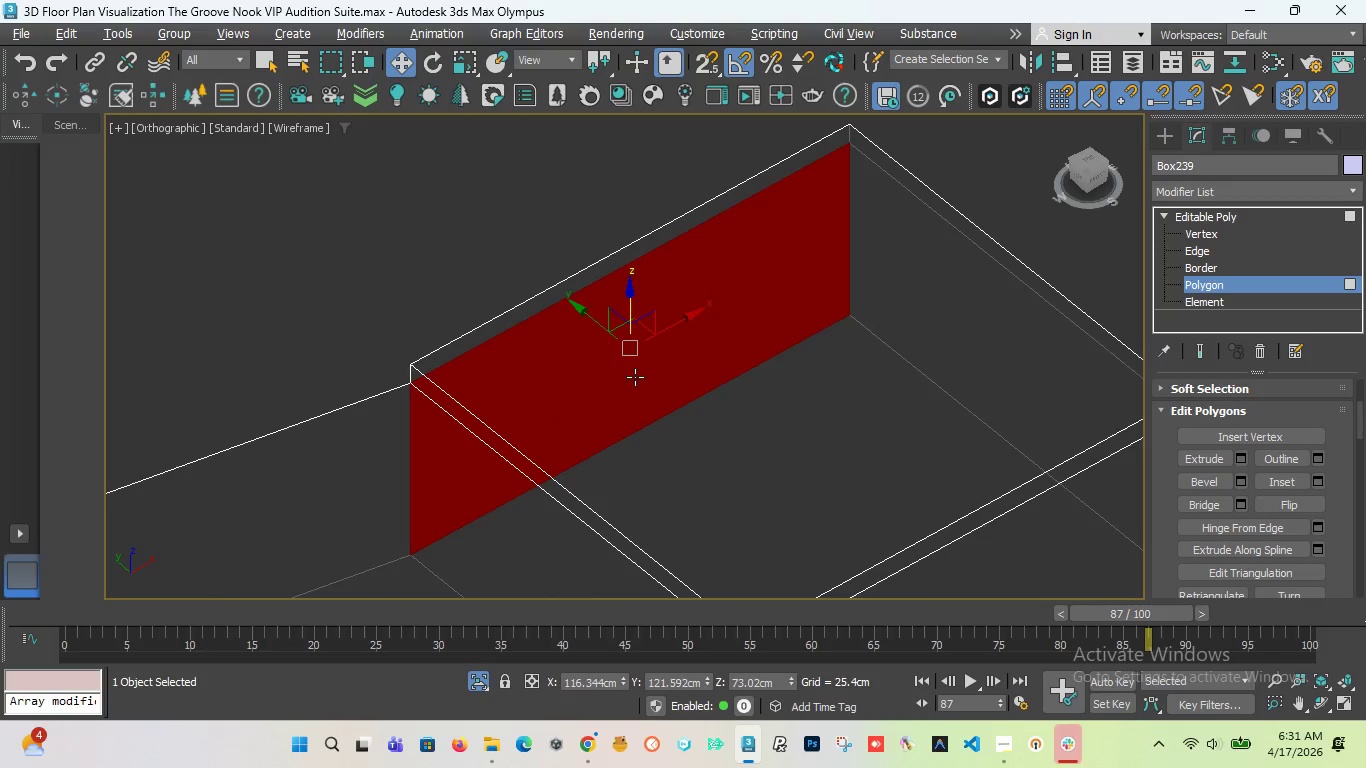 
scroll: coordinate [635, 377], scroll_direction: down, amount: 5.0
 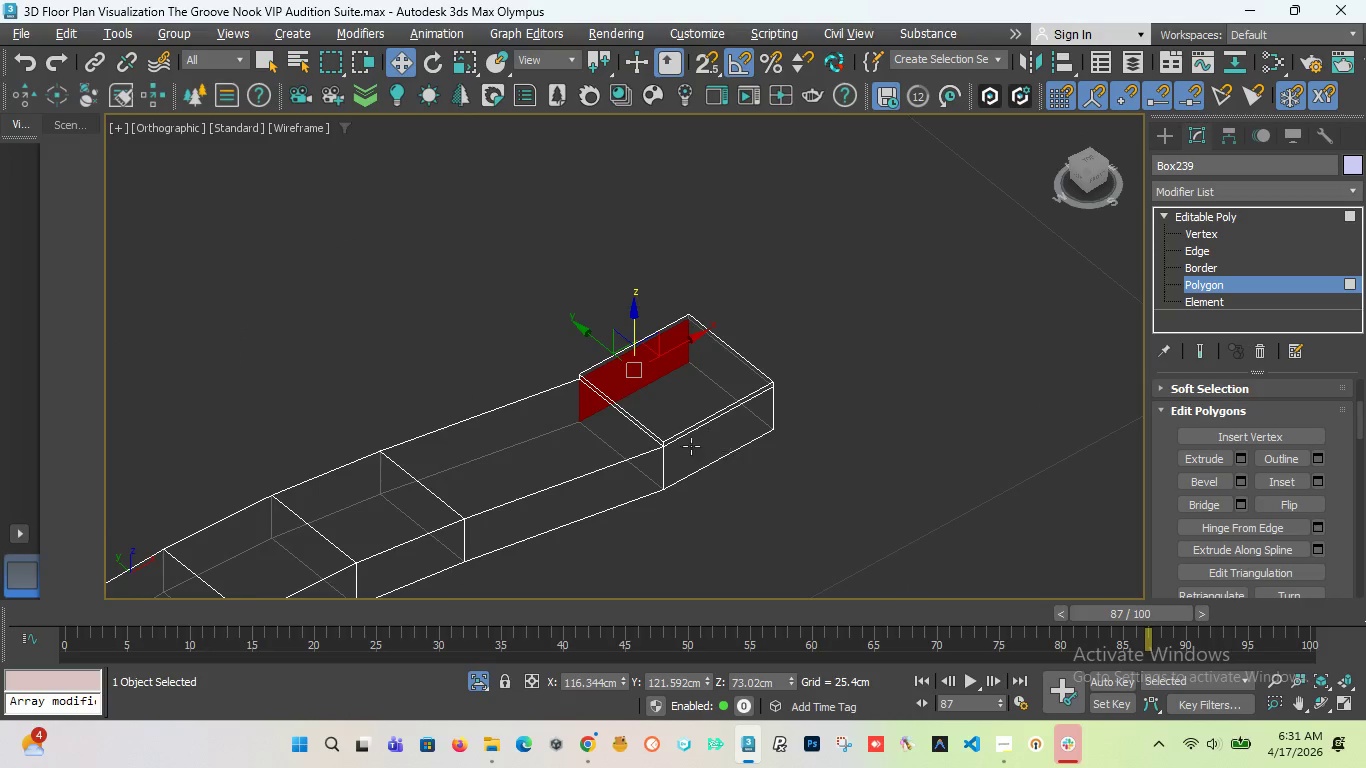 
scroll: coordinate [691, 446], scroll_direction: up, amount: 1.0
 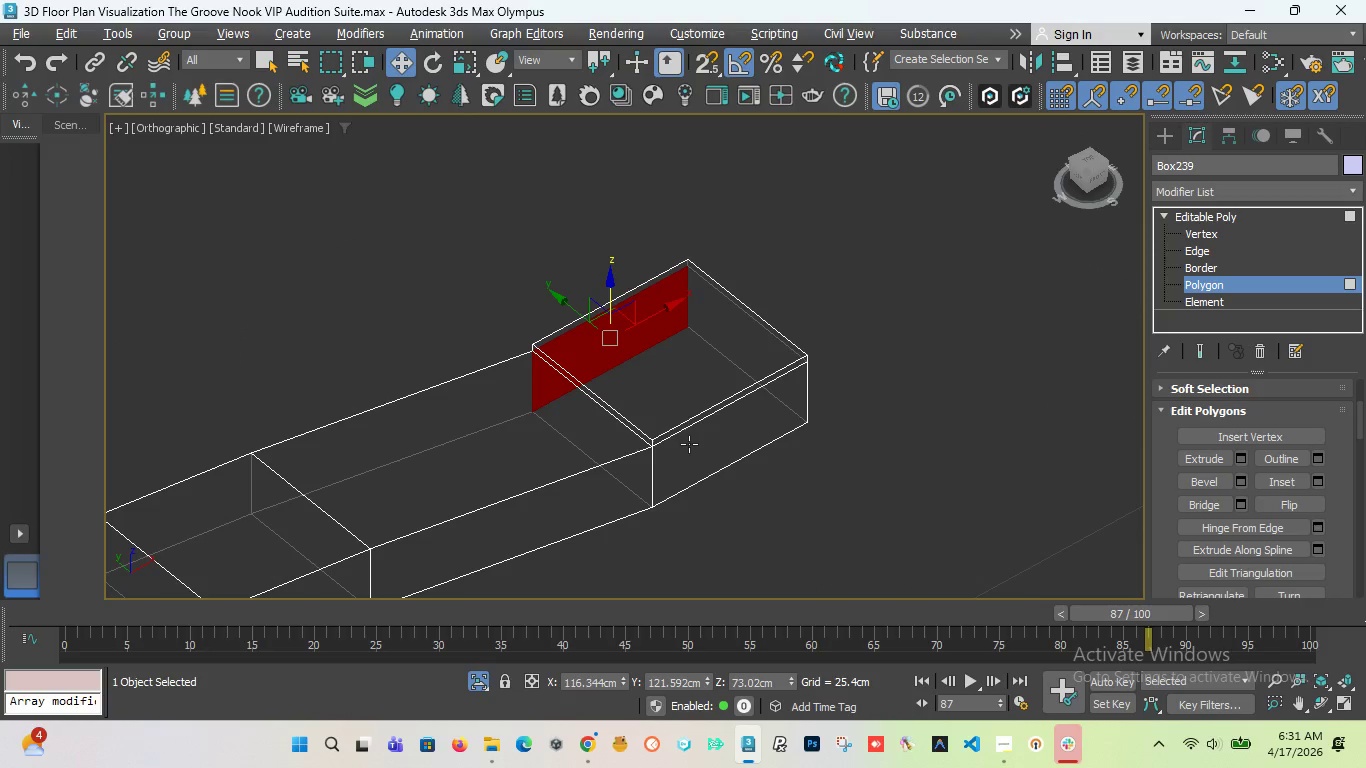 
hold_key(key=ControlLeft, duration=0.61)
left_click([689, 444])
 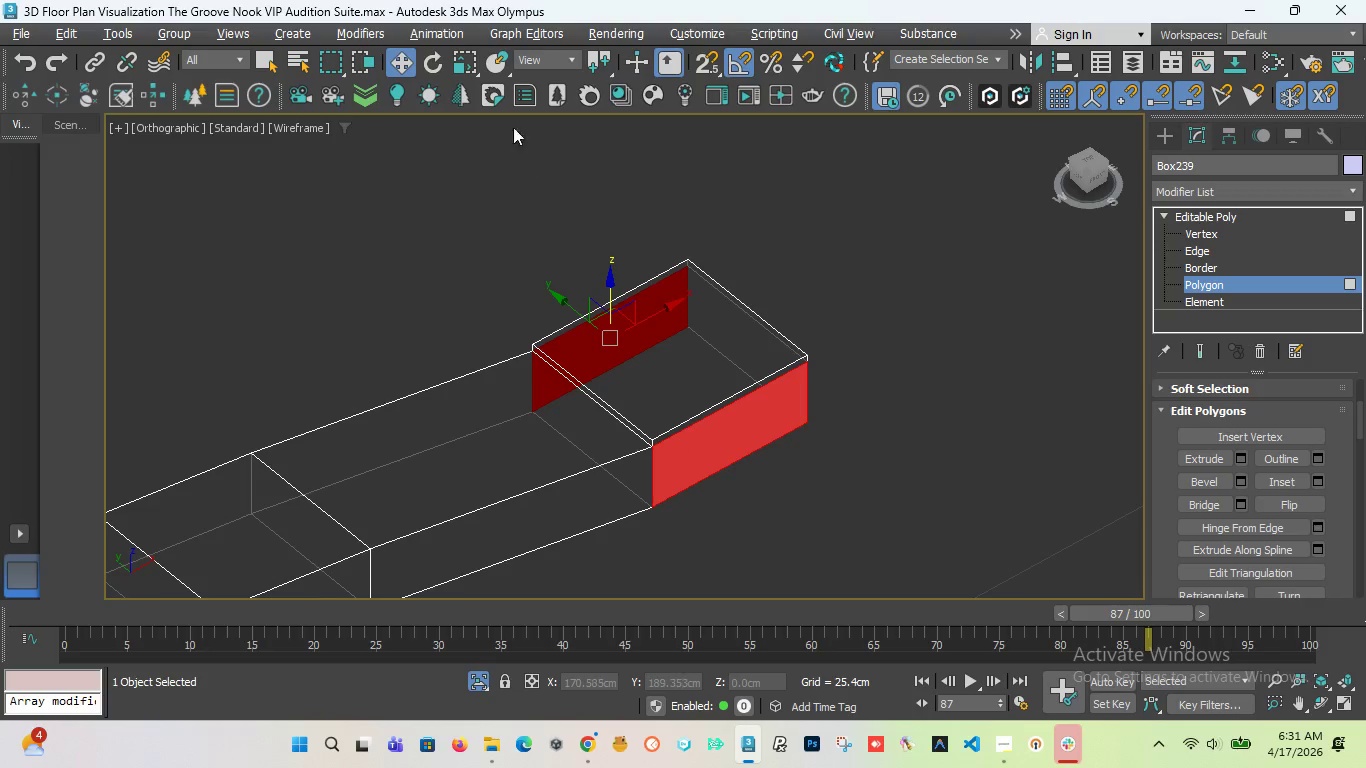 
left_click([473, 60])
 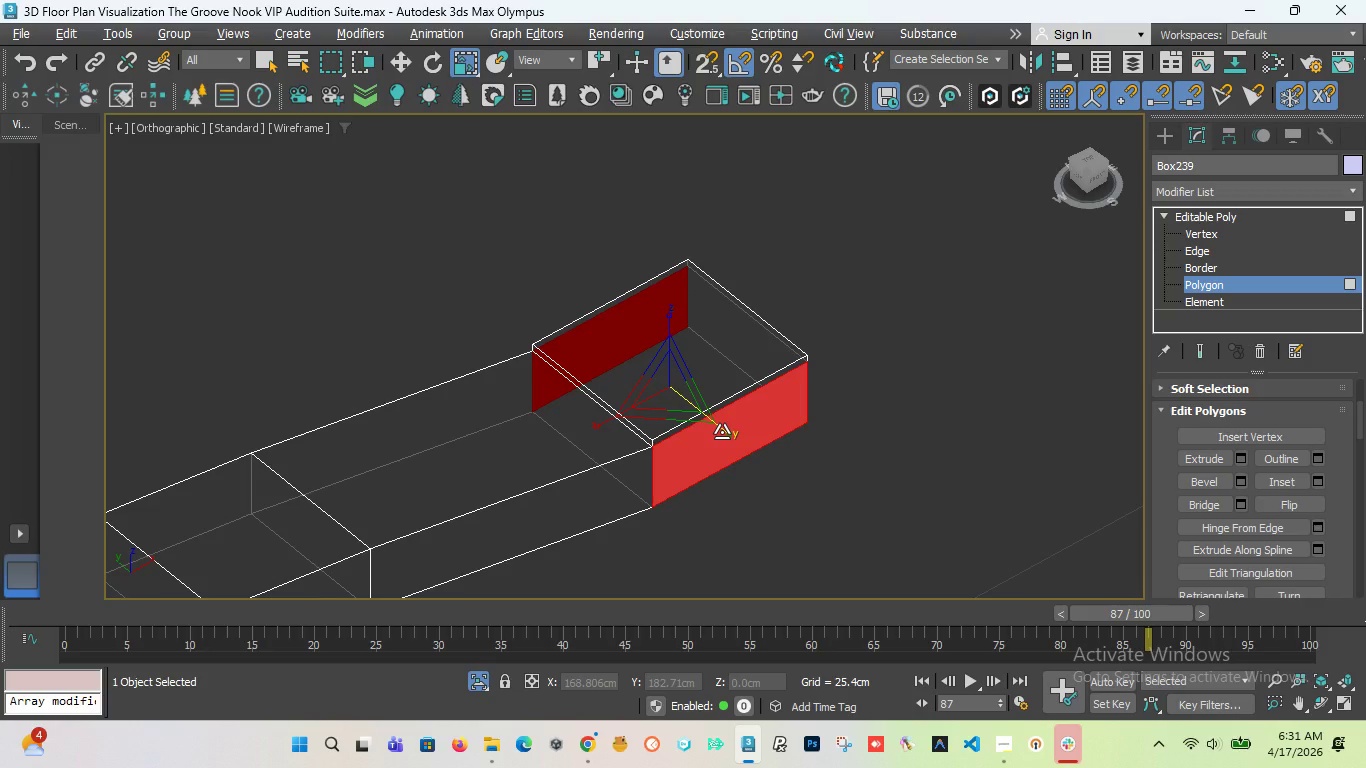 
left_click_drag(start_coordinate=[722, 432], to_coordinate=[729, 438])
 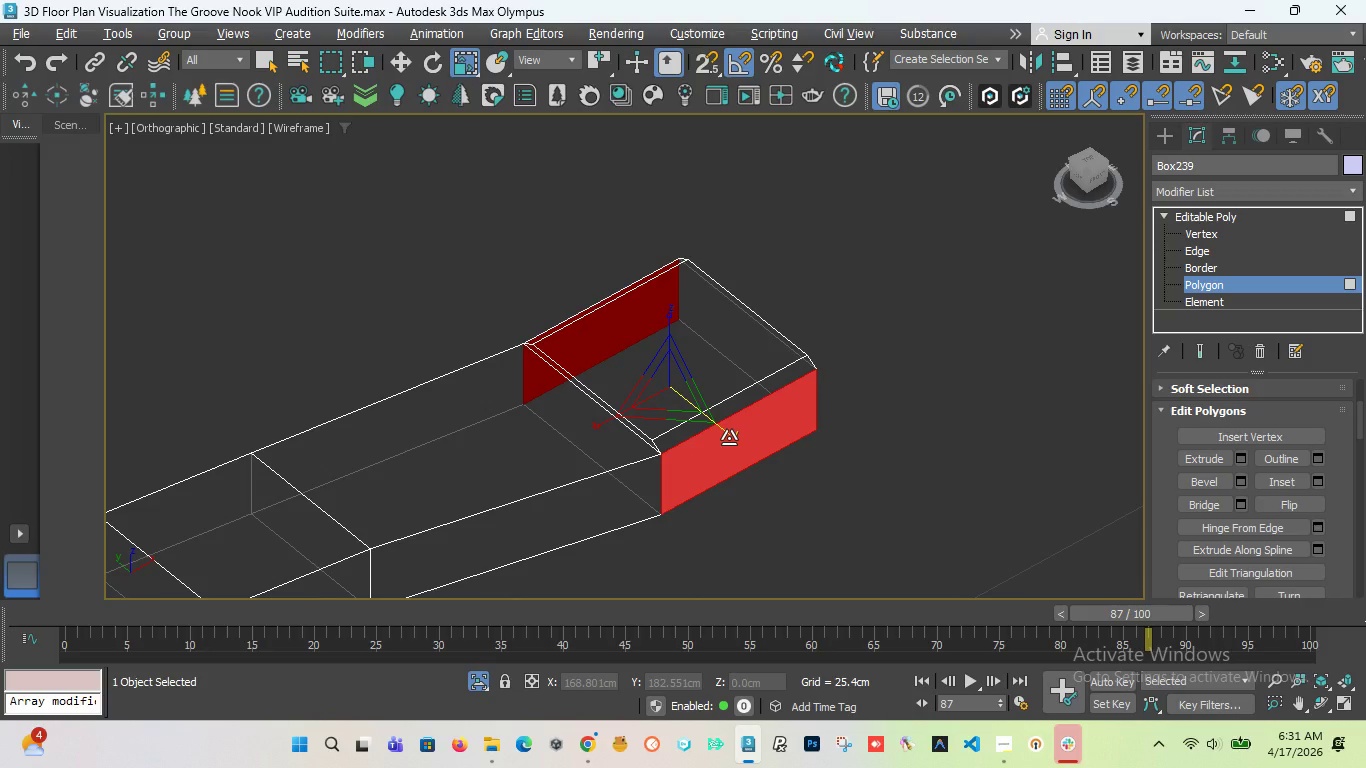 
key(Control+Z)
 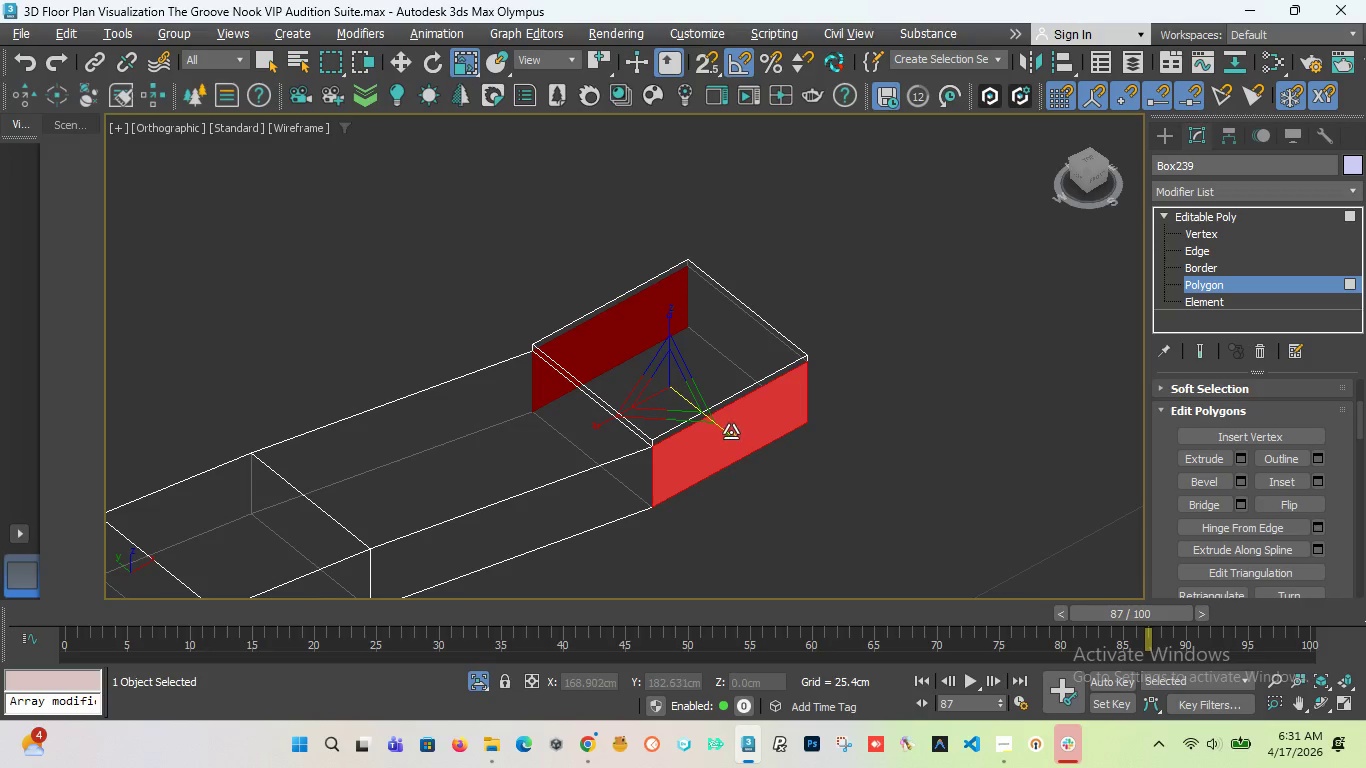 
hold_key(key=ShiftLeft, duration=11.89)
left_click_drag(start_coordinate=[726, 432], to_coordinate=[727, 442])
 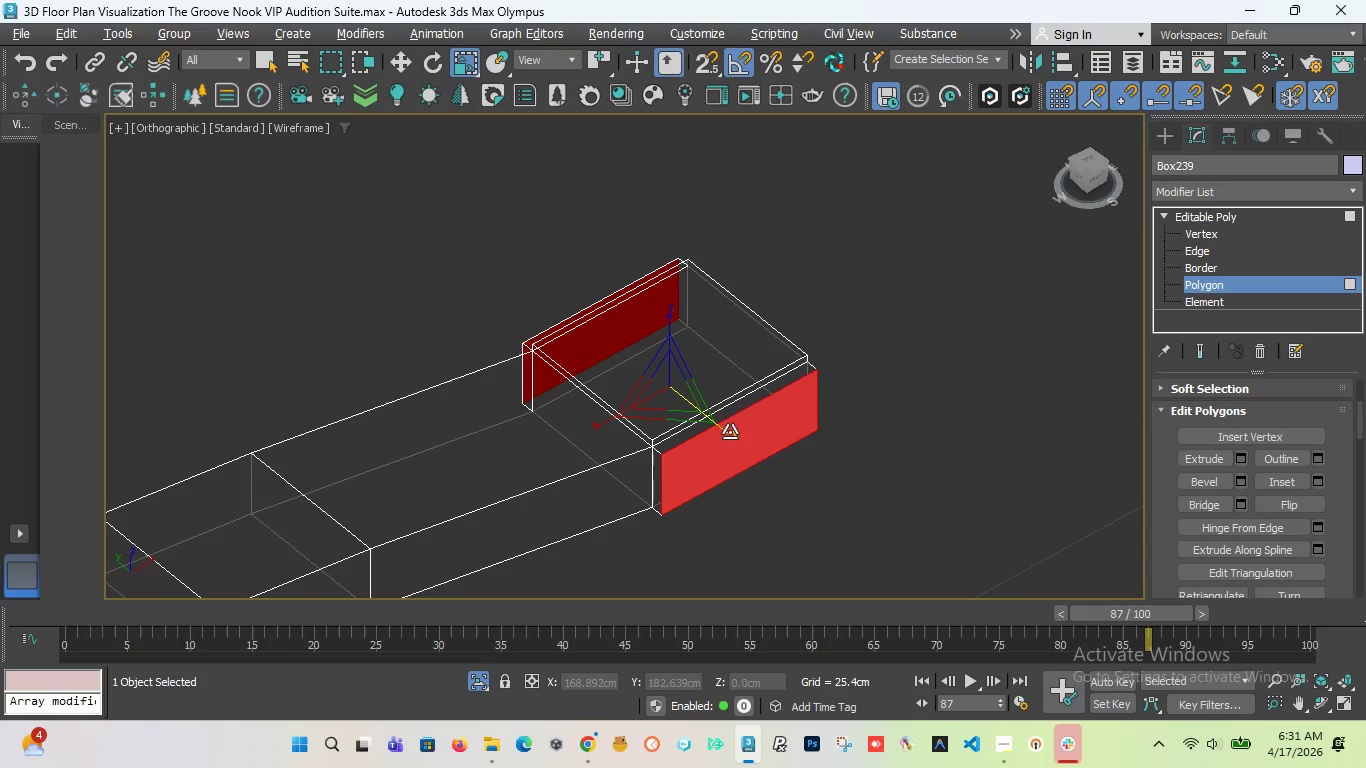 
key(Control+Z)
 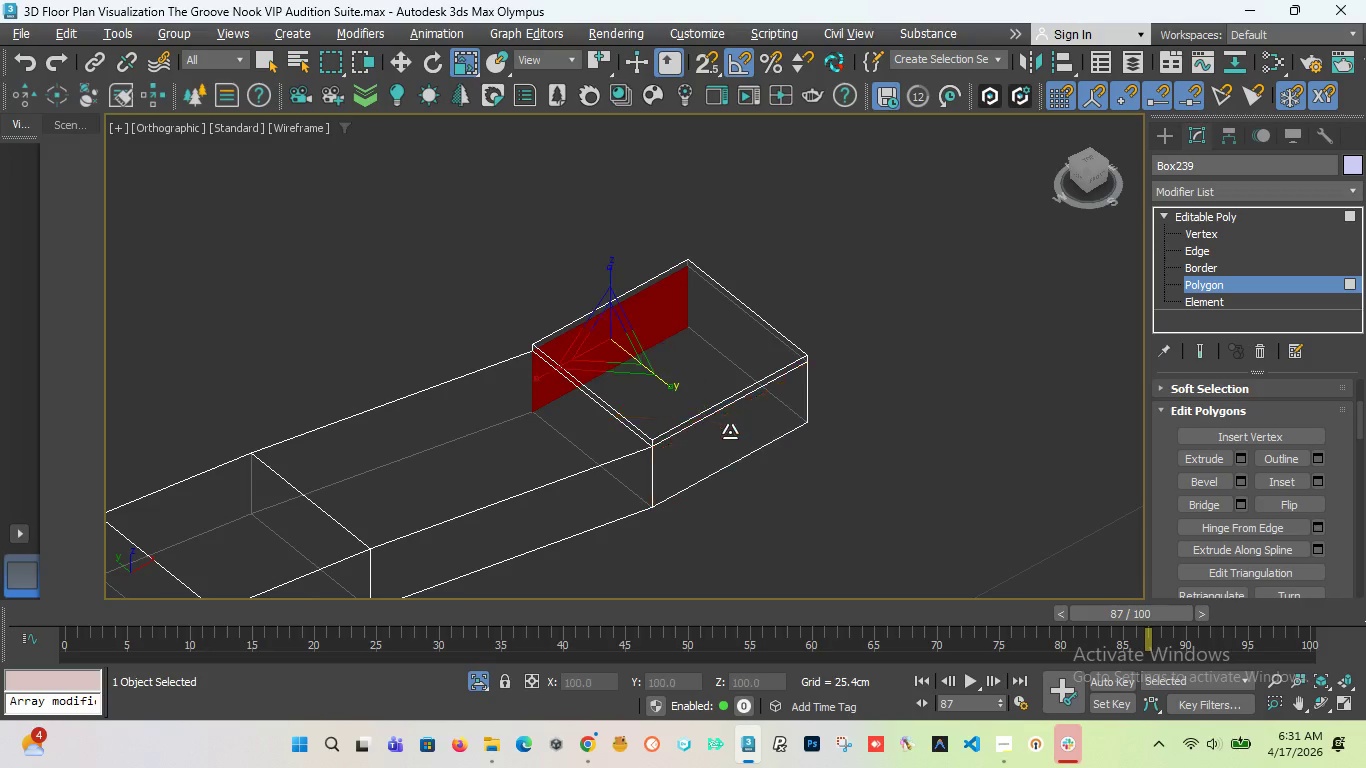 
key(Control+Z)
 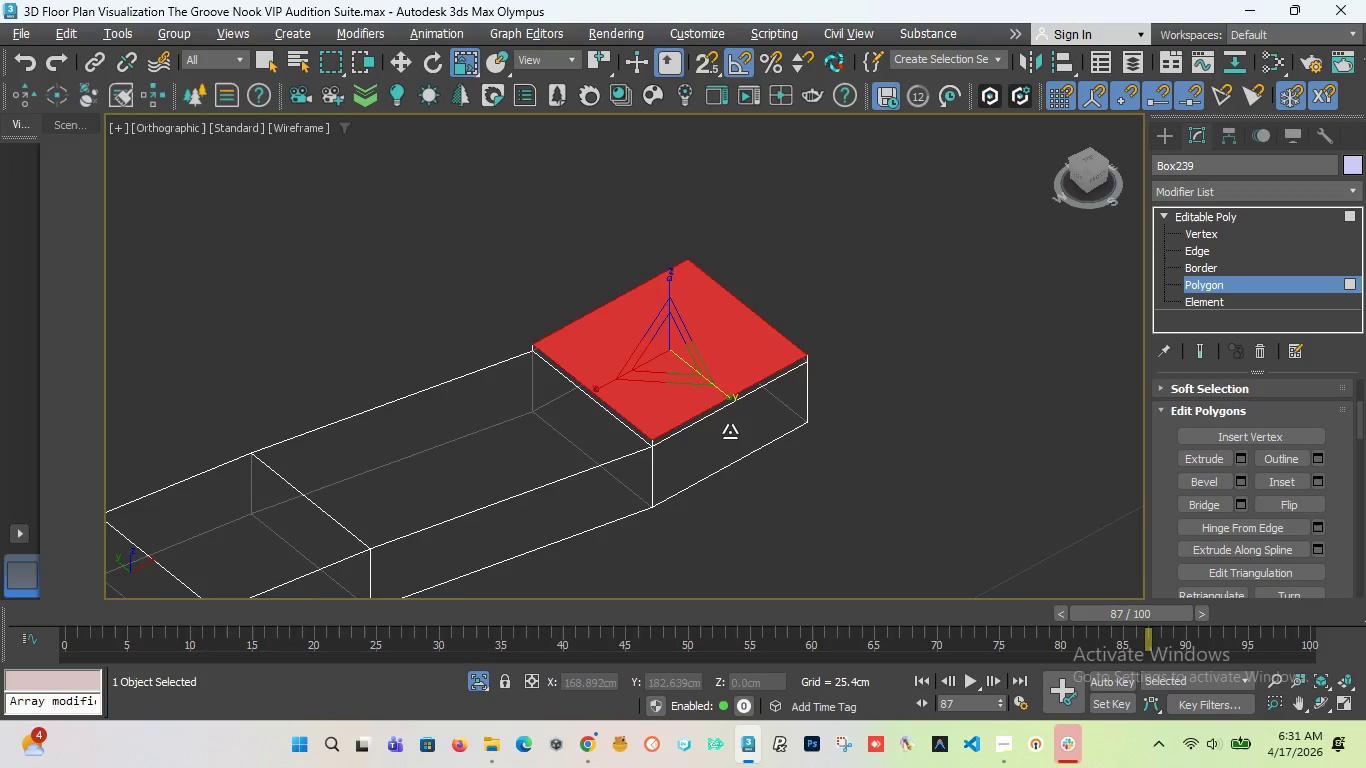 
key(Control+Z)
 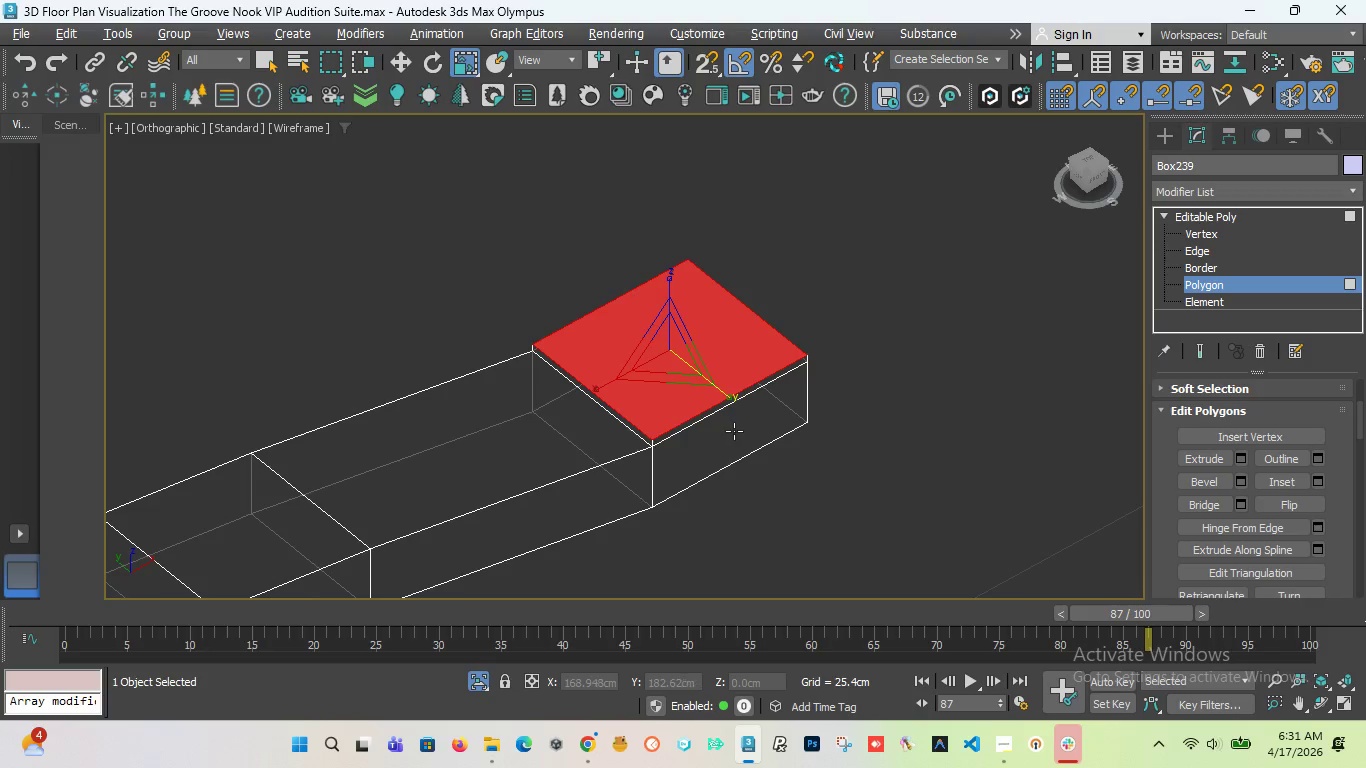 
key(Control+Z)
 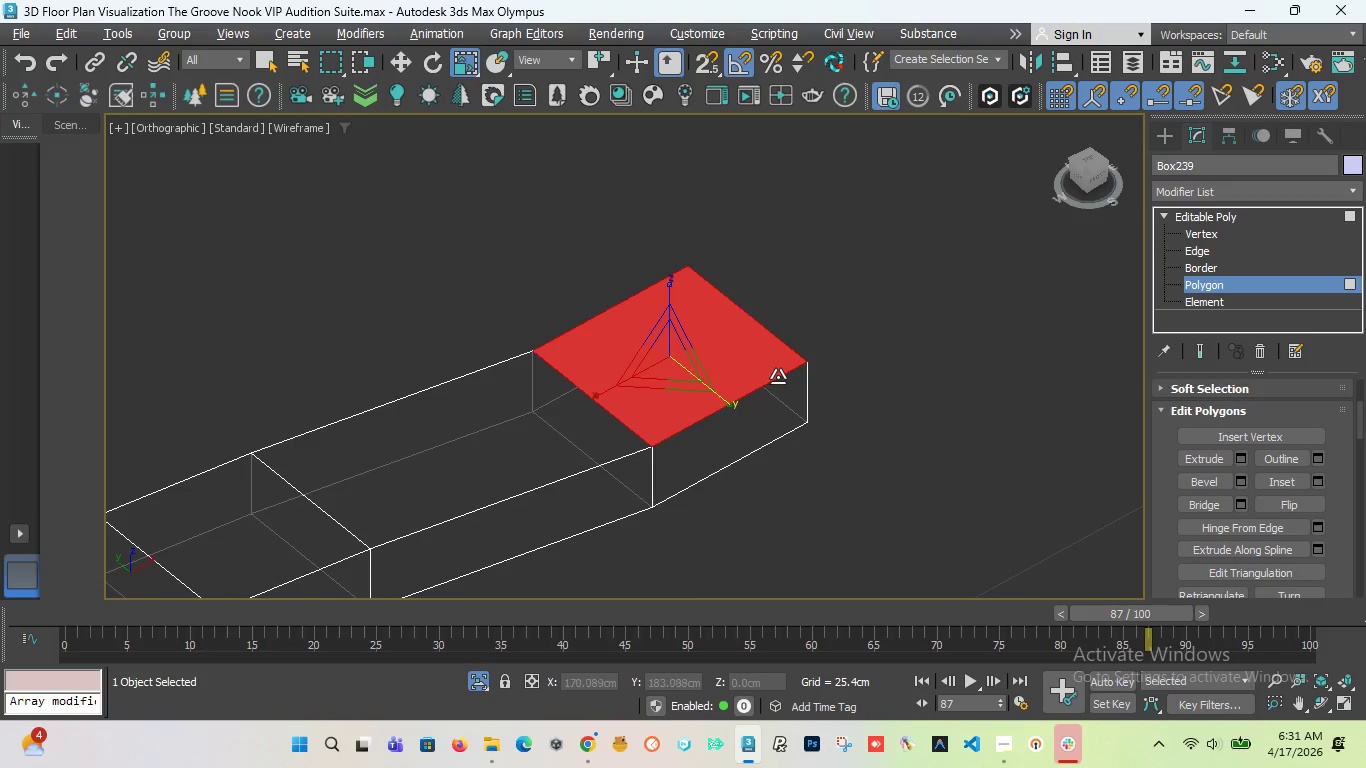 
hold_key(key=ControlLeft, duration=0.8)
 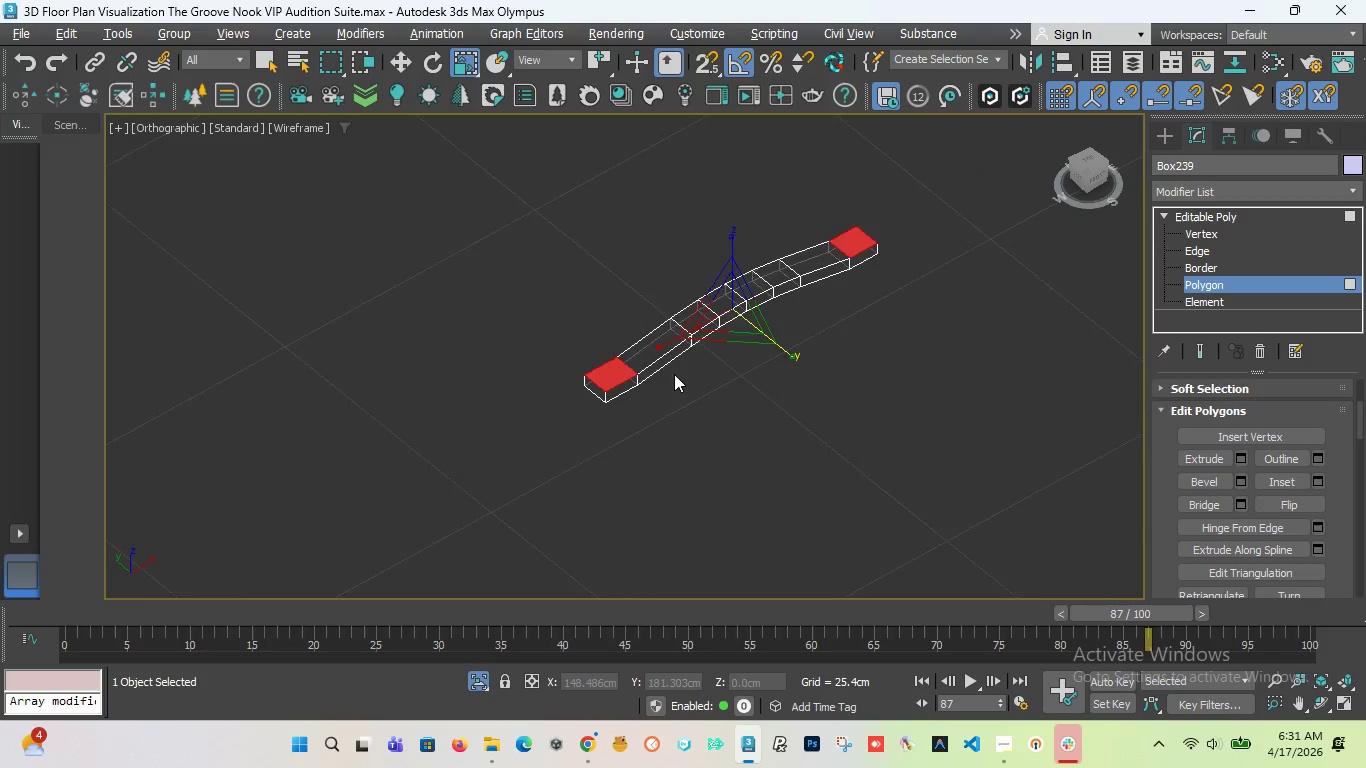 
scroll: coordinate [693, 418], scroll_direction: down, amount: 4.0
 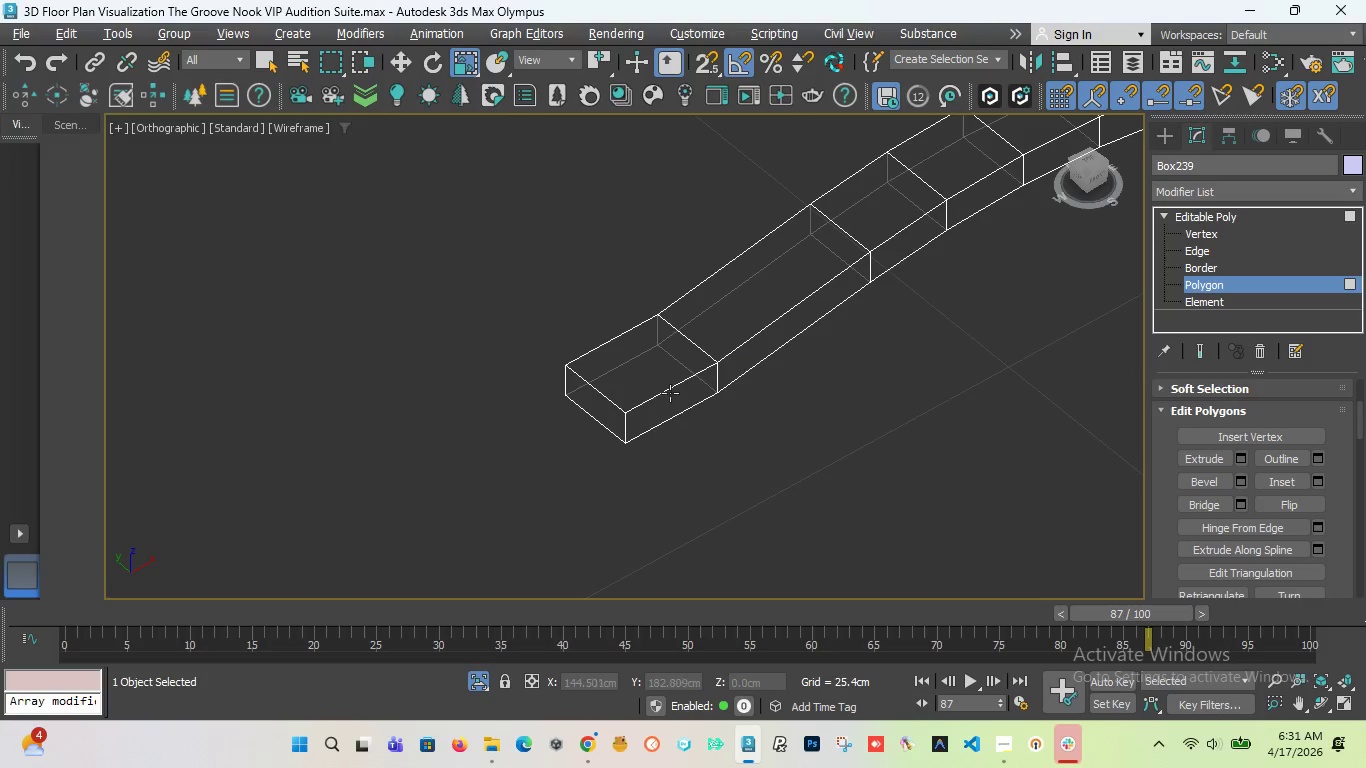 
left_click([658, 378])
 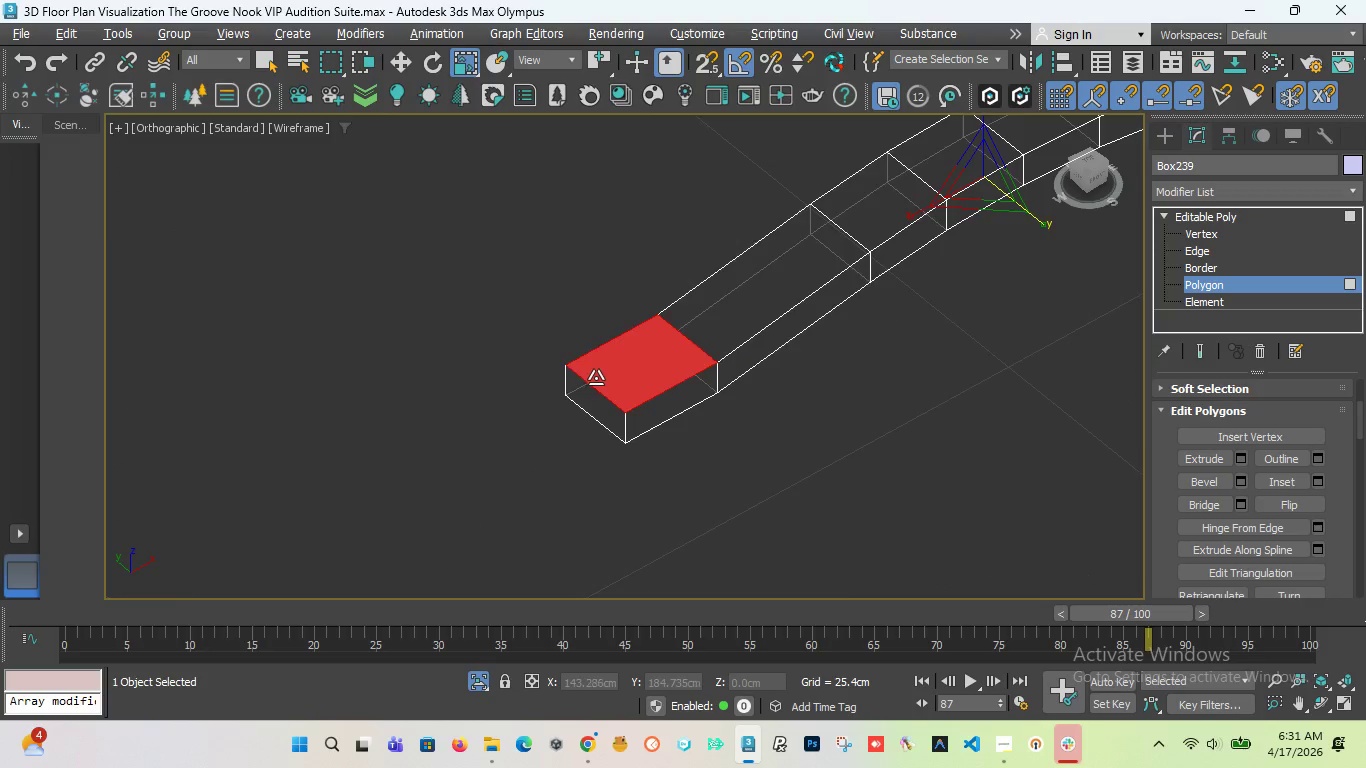 
hold_key(key=ShiftLeft, duration=2.12)
 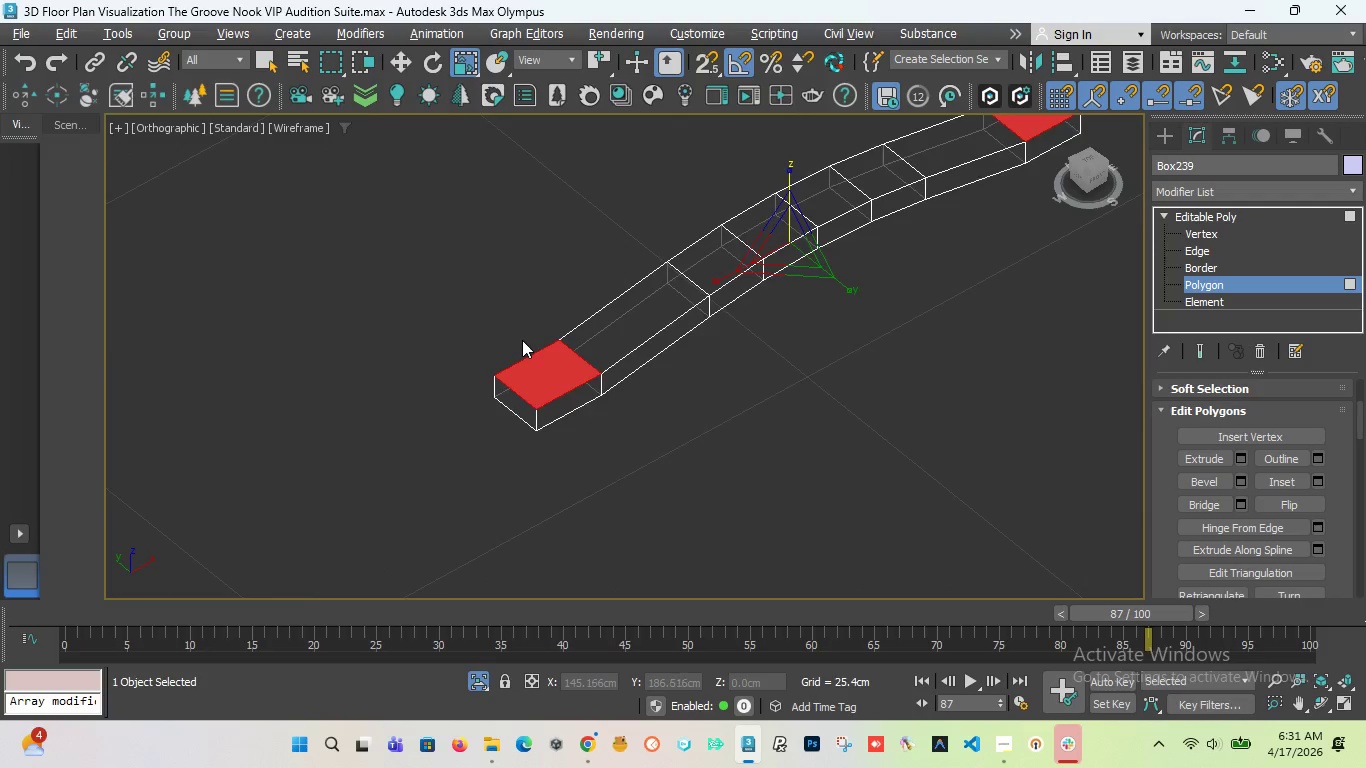 
scroll: coordinate [674, 374], scroll_direction: down, amount: 1.0
 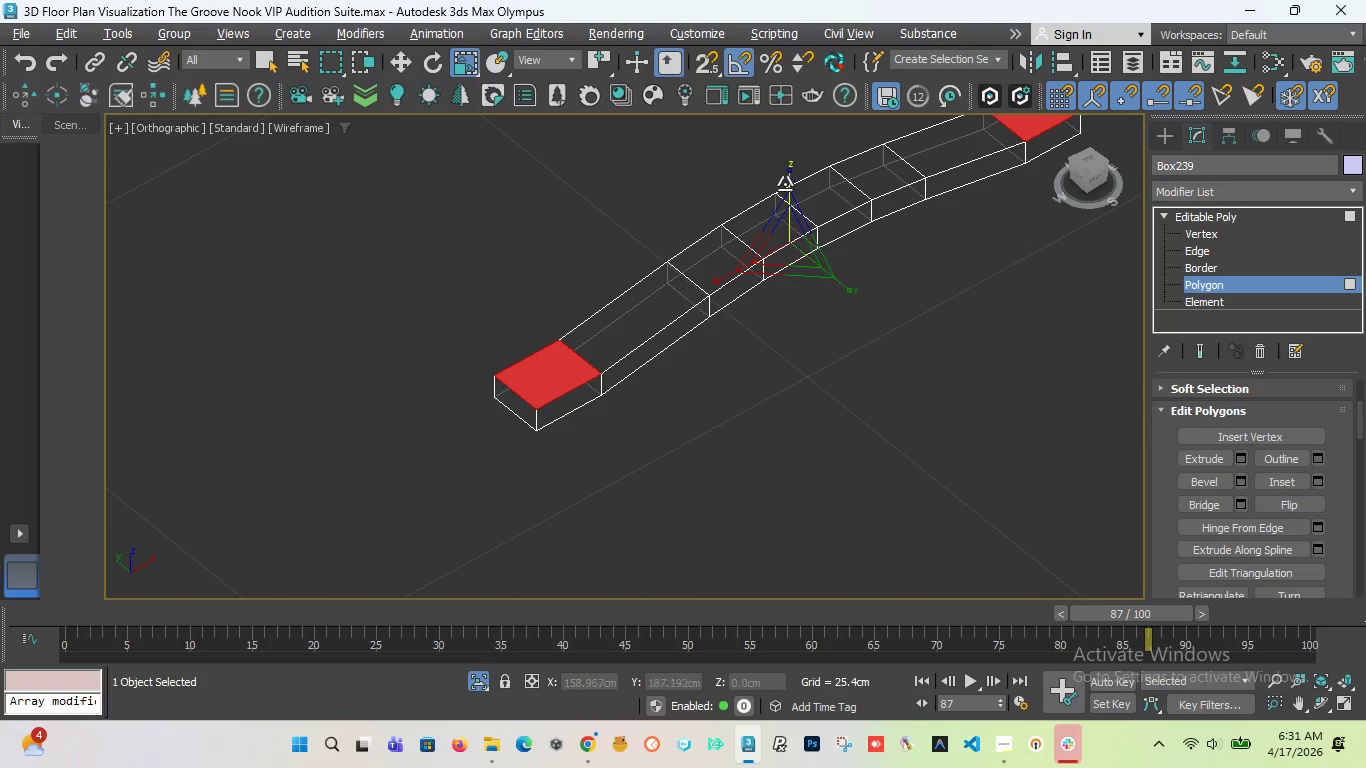 
left_click_drag(start_coordinate=[790, 187], to_coordinate=[794, 166])
 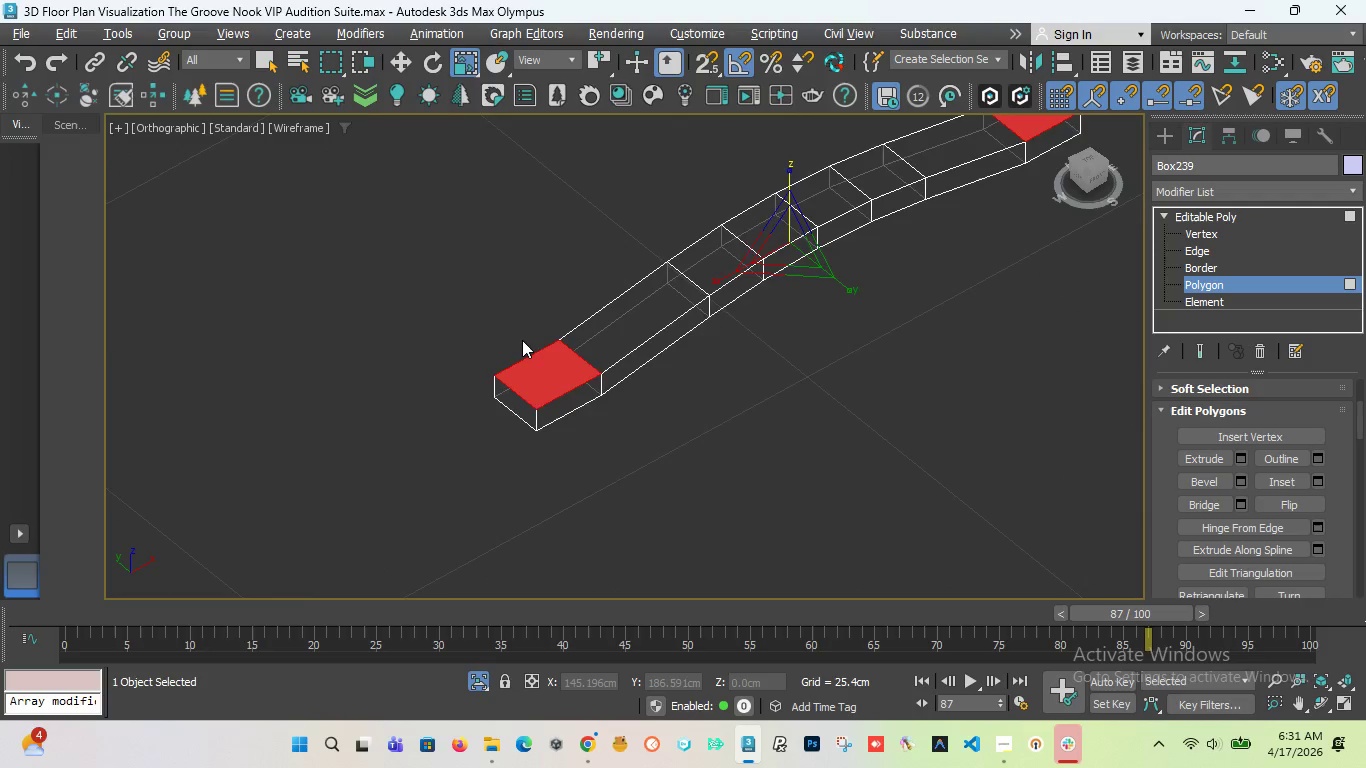 
scroll: coordinate [522, 340], scroll_direction: down, amount: 2.0
 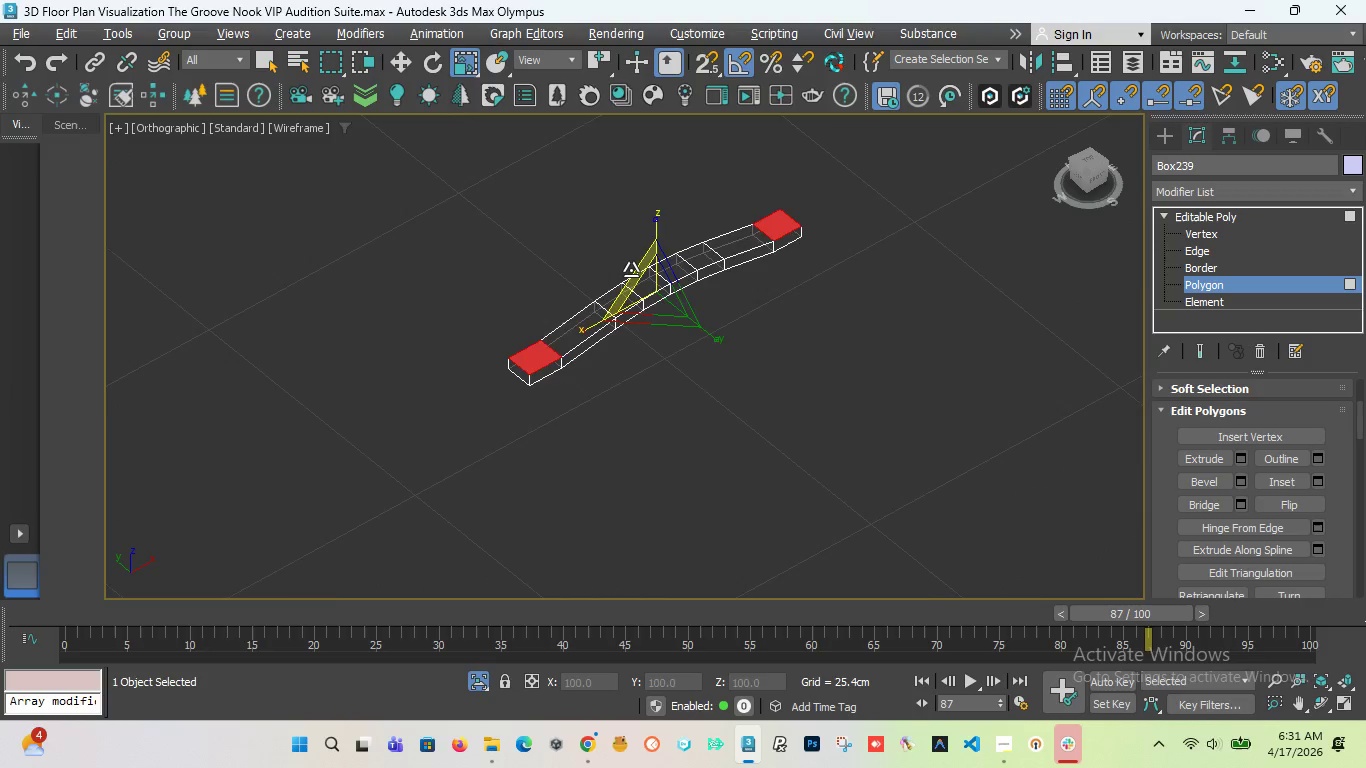 
scroll: coordinate [631, 270], scroll_direction: up, amount: 2.0
 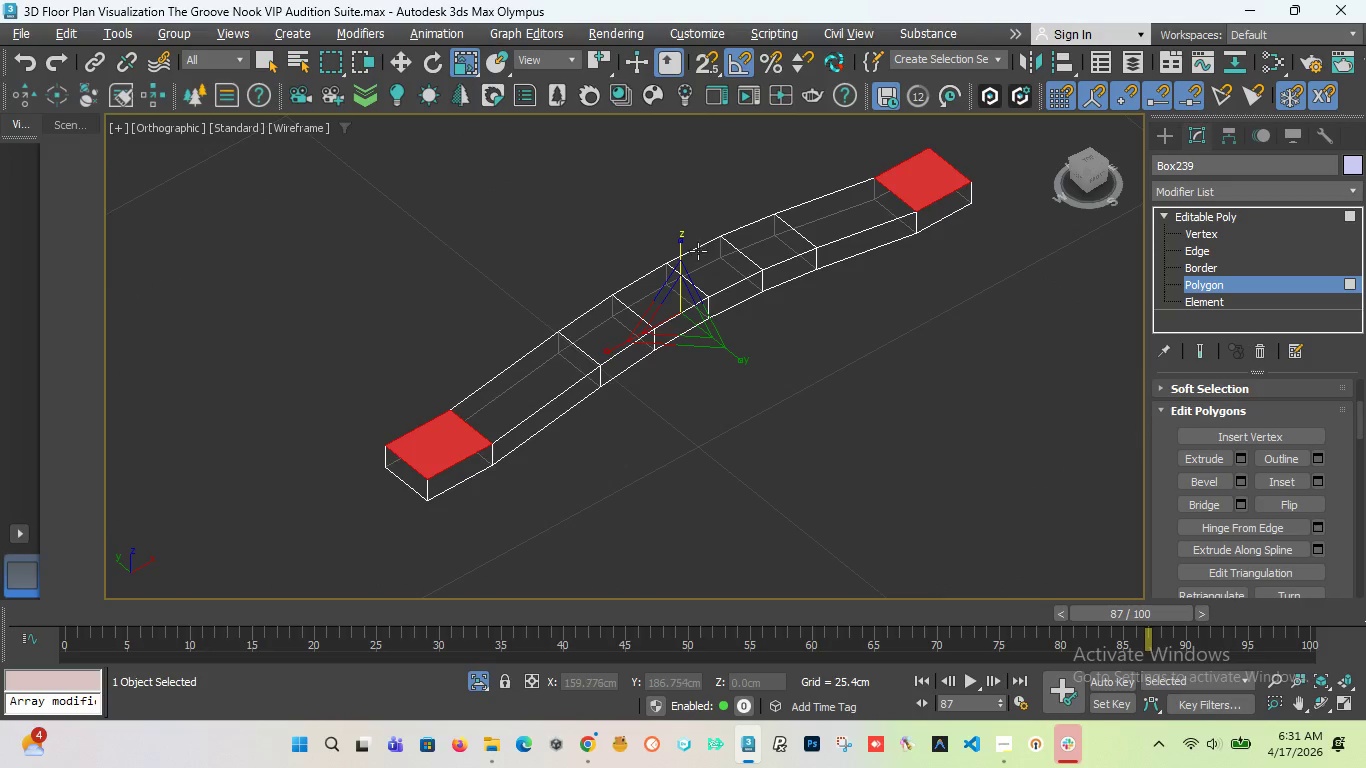 
hold_key(key=ShiftLeft, duration=1.08)
left_click_drag(start_coordinate=[682, 256], to_coordinate=[689, 206])
 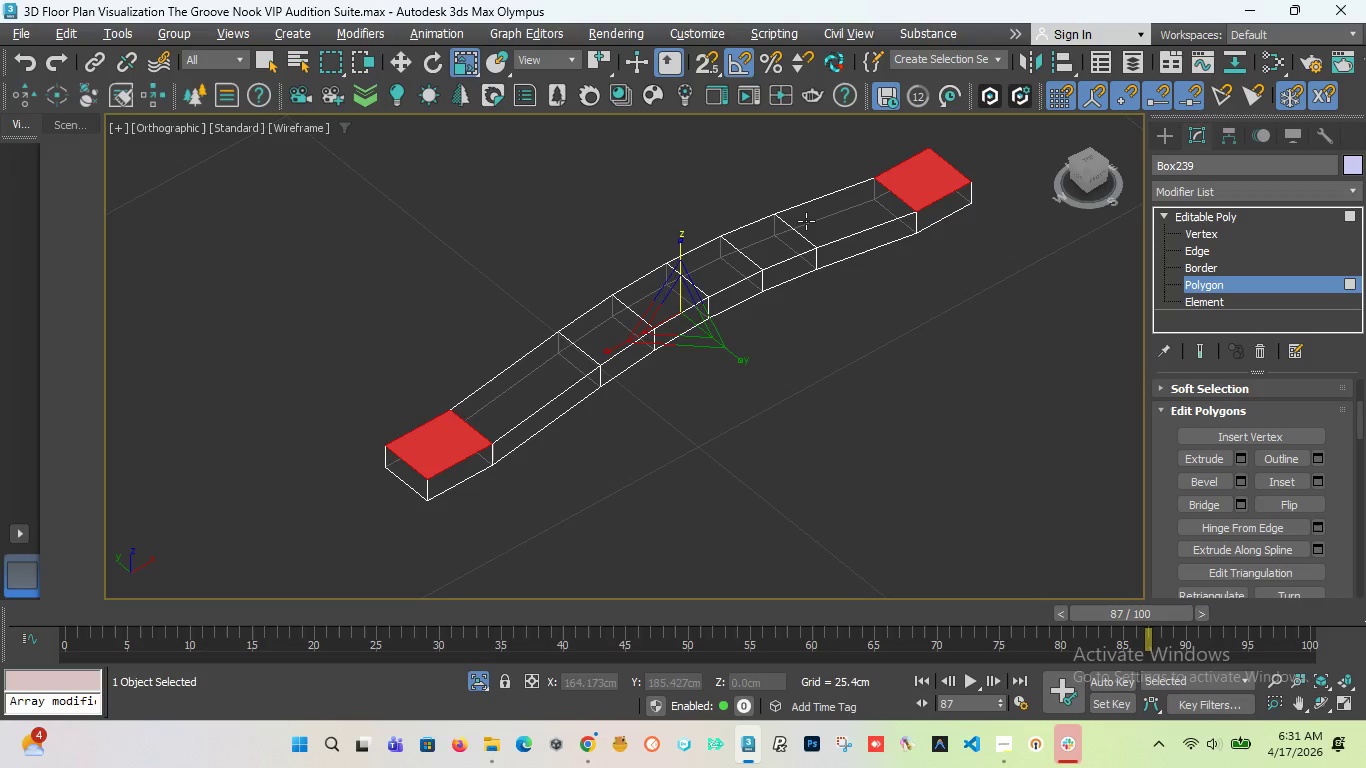 
key(W)
 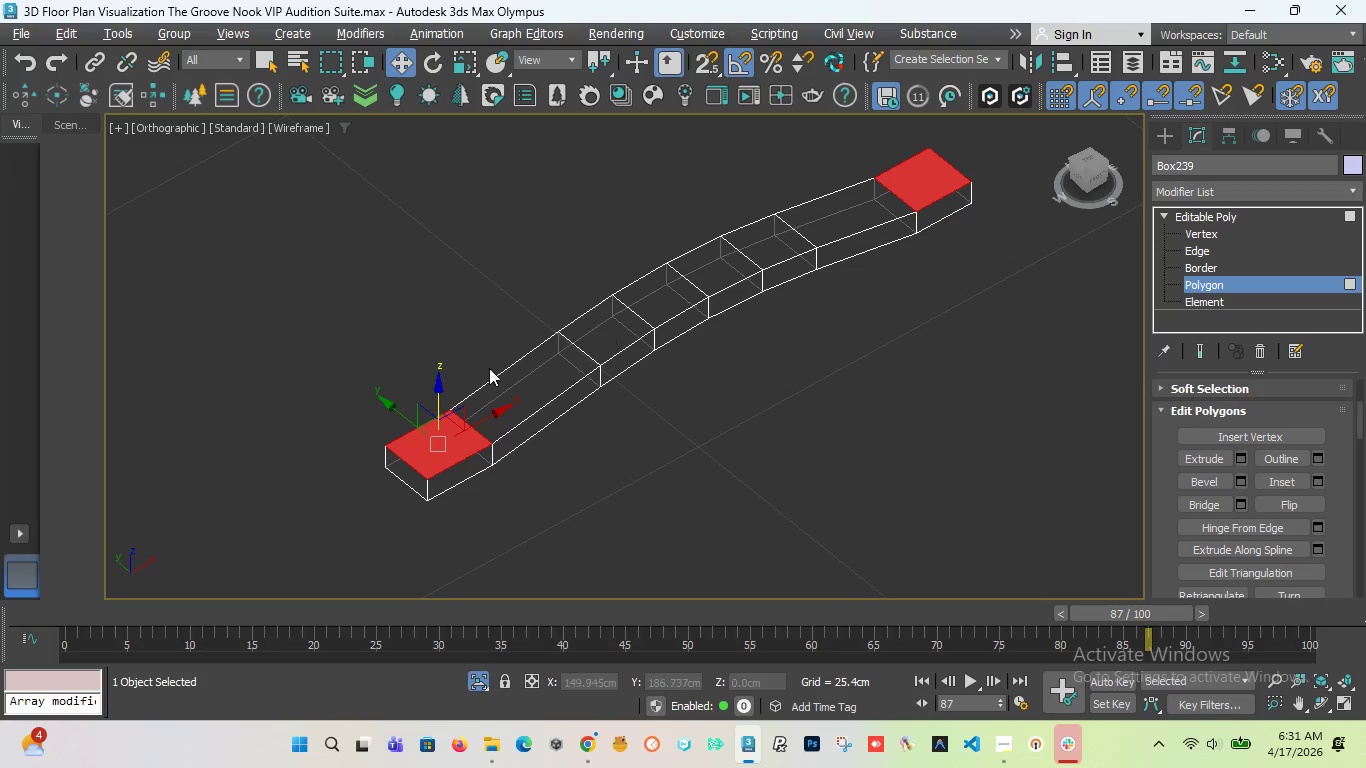 
hold_key(key=ShiftLeft, duration=0.33)
 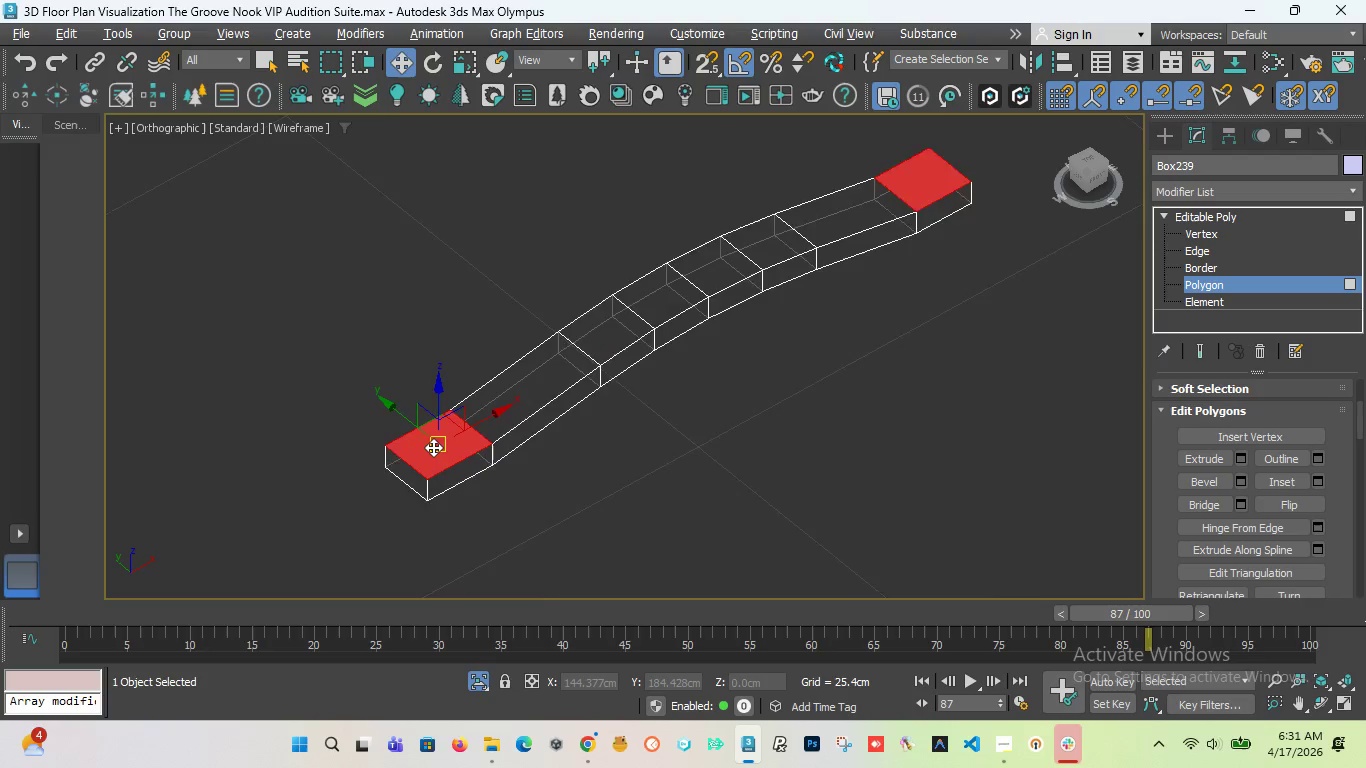 
hold_key(key=ShiftLeft, duration=4.31)
 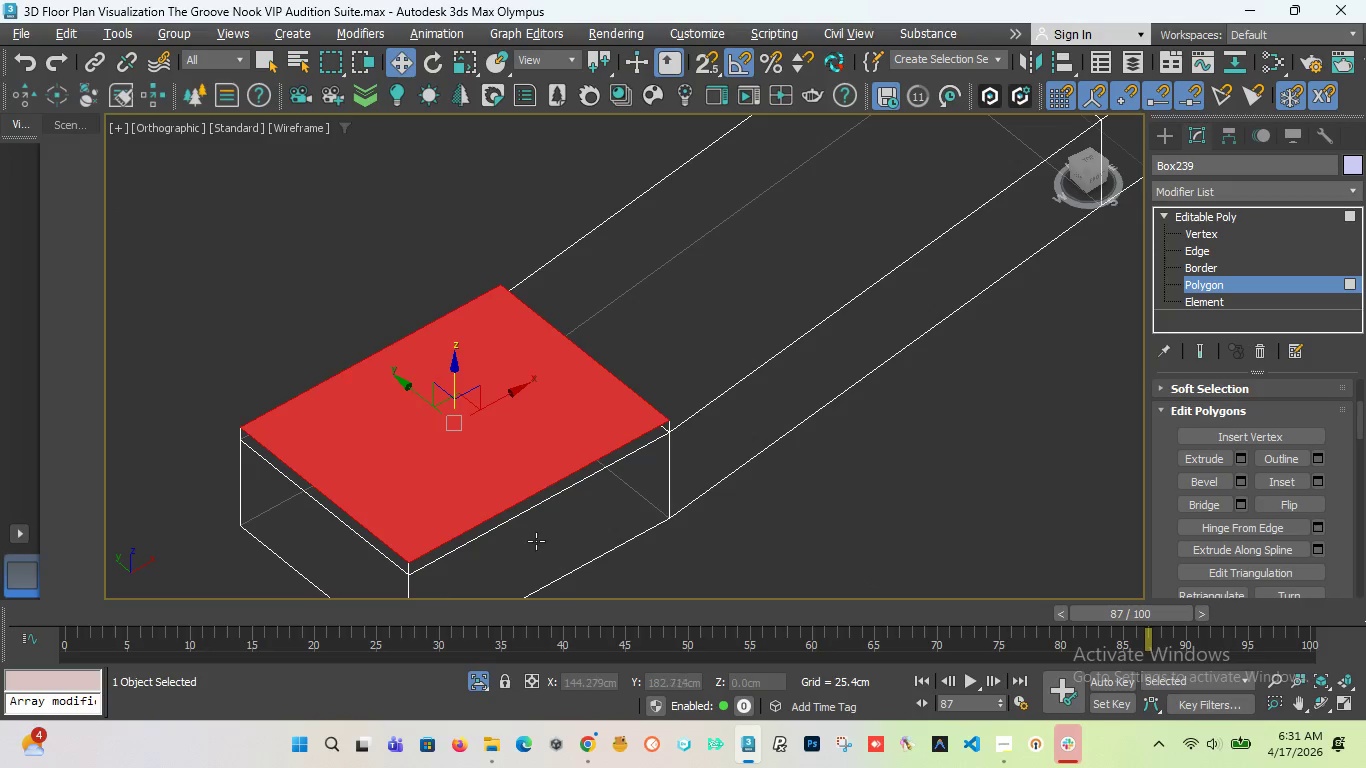 
scroll: coordinate [433, 447], scroll_direction: up, amount: 4.0
 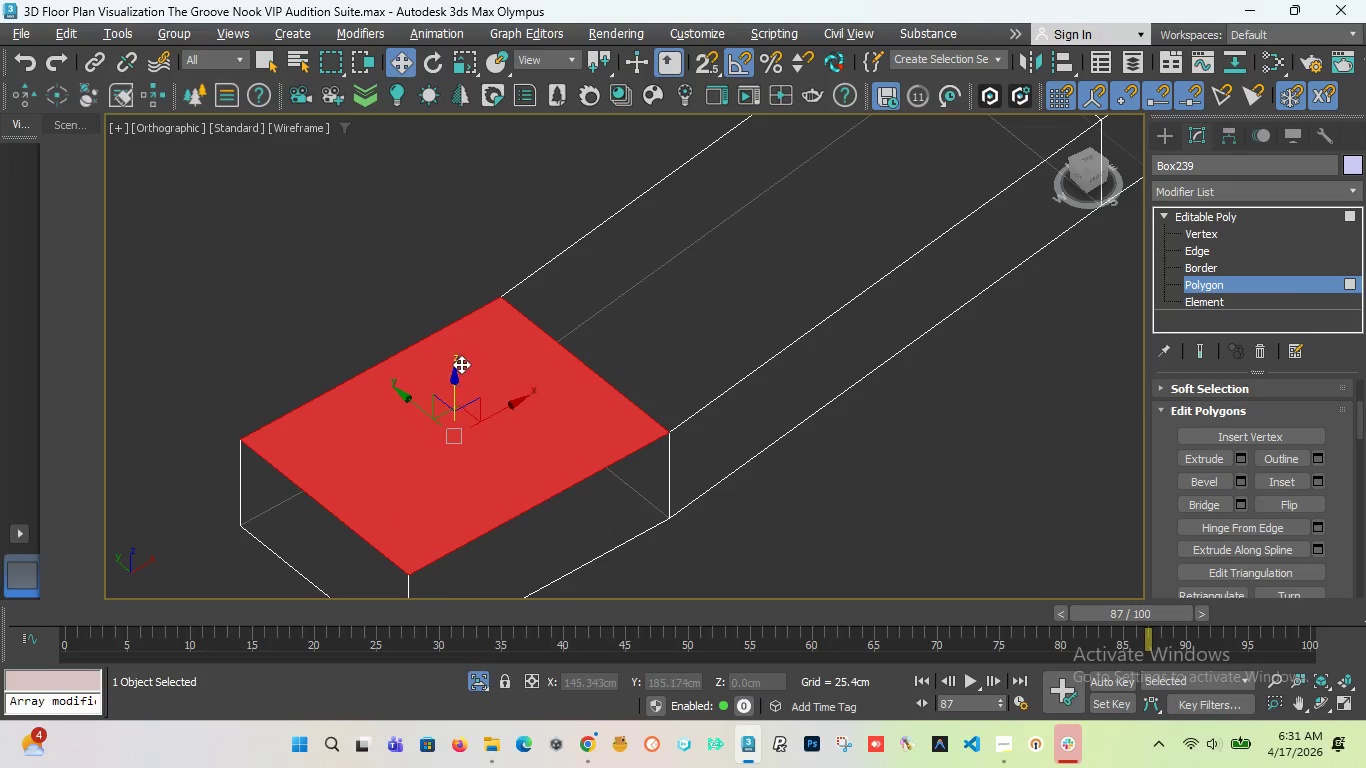 
left_click_drag(start_coordinate=[454, 380], to_coordinate=[452, 369])
 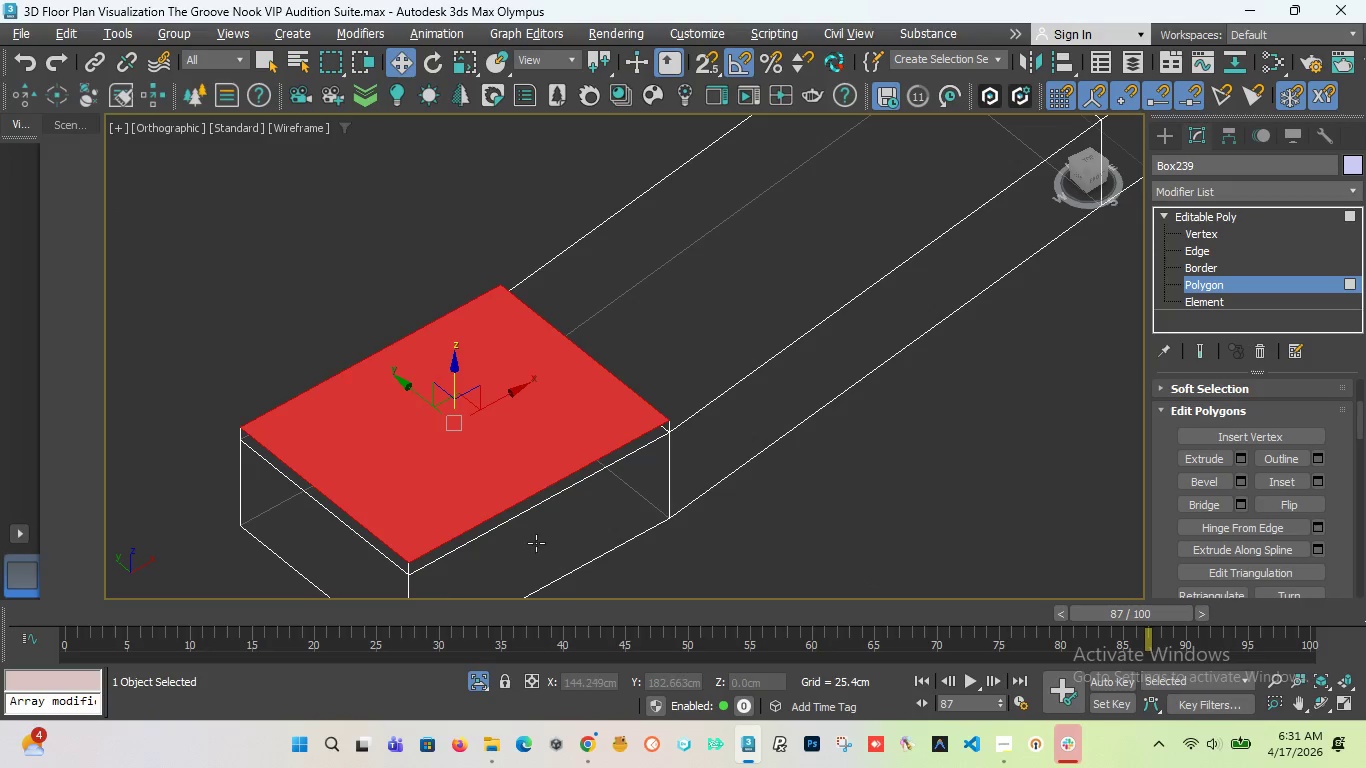 
left_click([536, 543])
 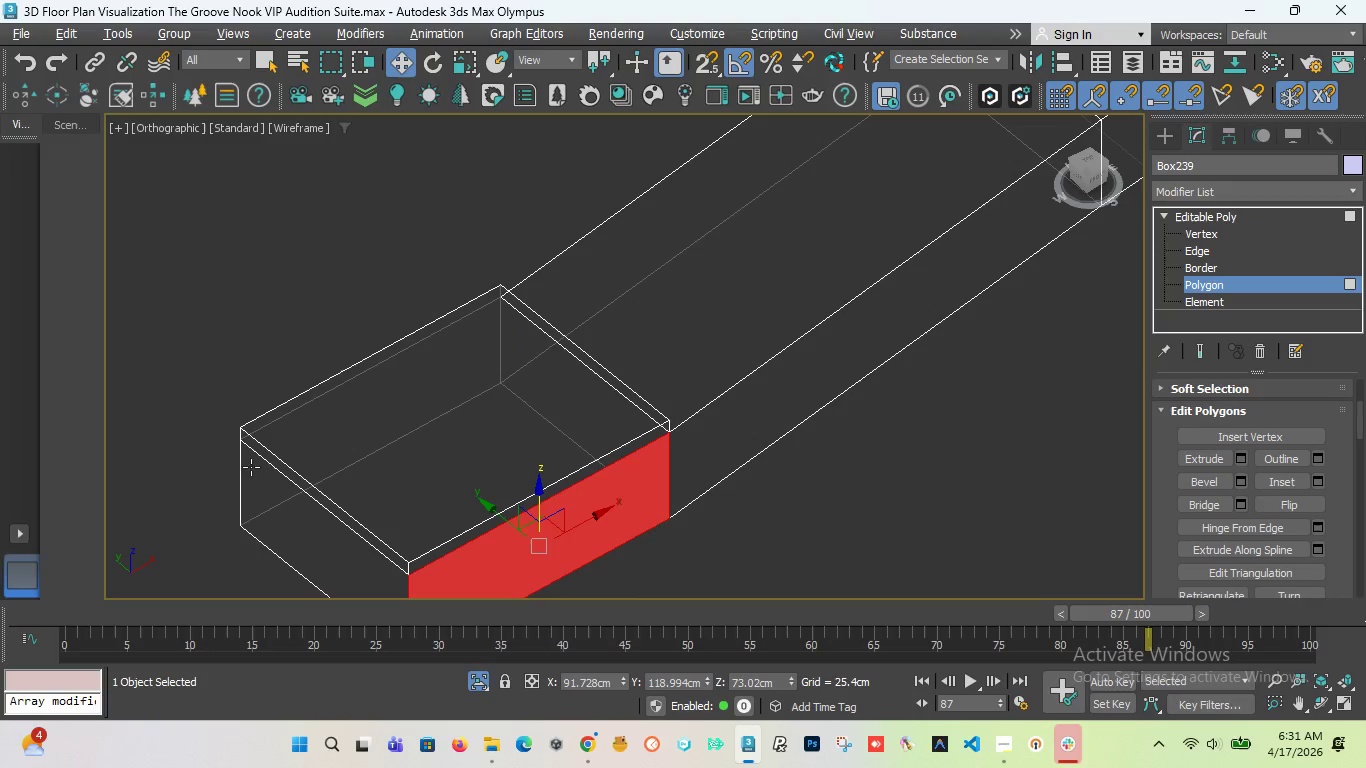 
hold_key(key=ShiftLeft, duration=0.44)
 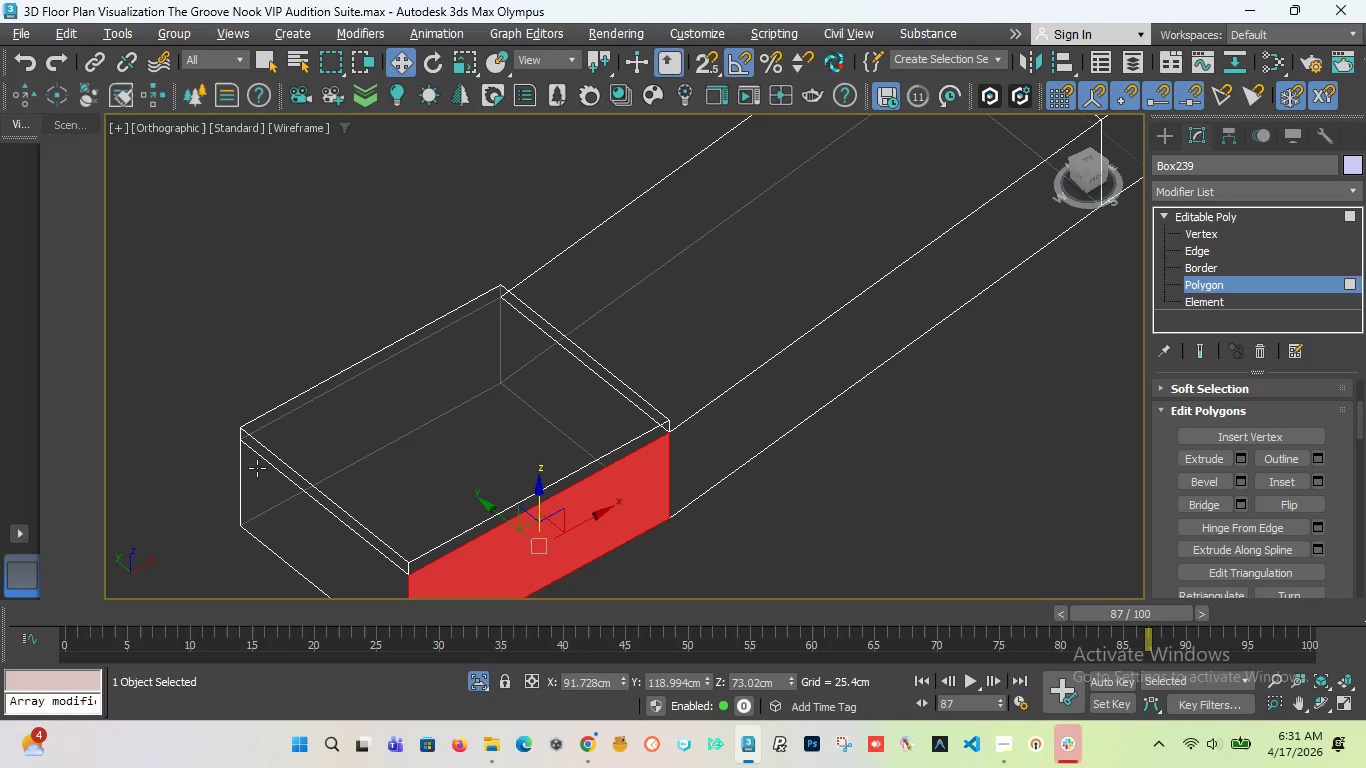 
hold_key(key=ControlLeft, duration=0.5)
left_click([257, 468])
 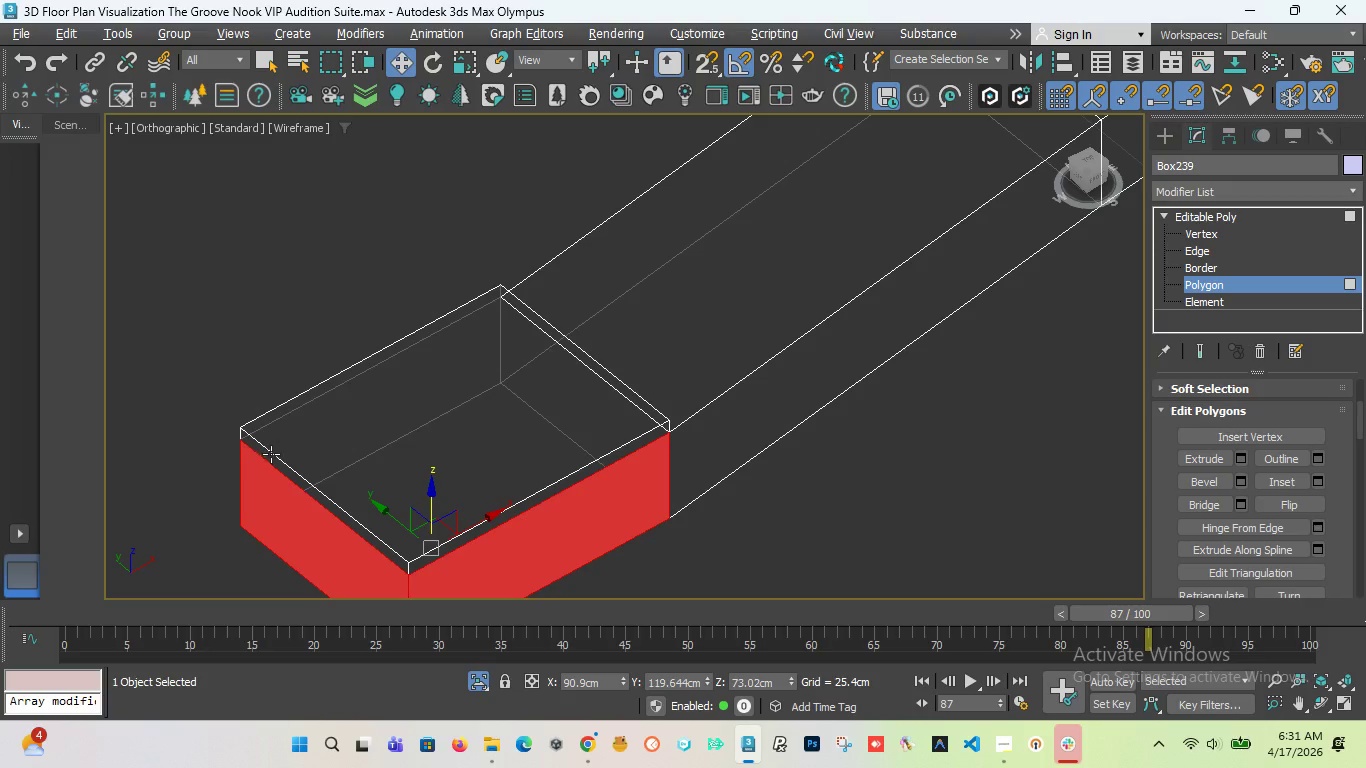 
key(Control+Z)
 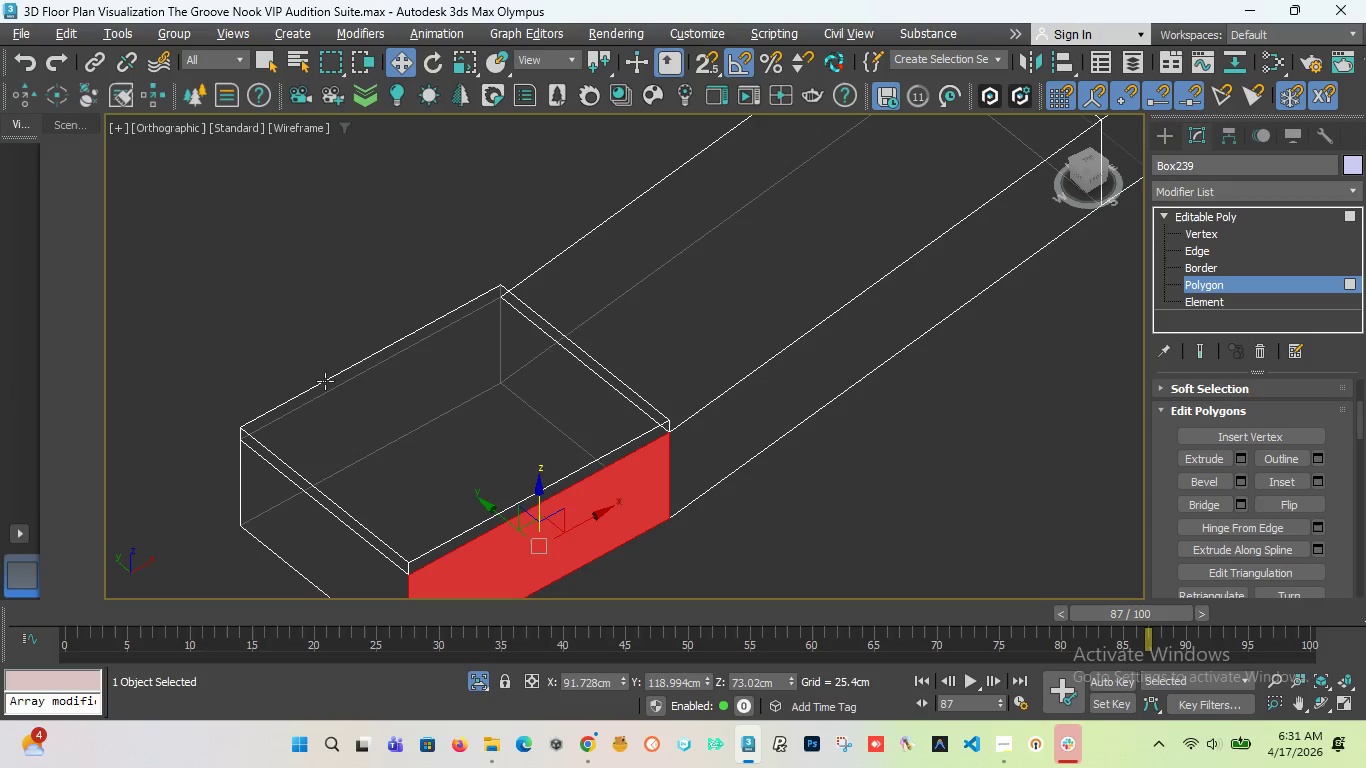 
hold_key(key=ShiftLeft, duration=0.75)
left_click([410, 390])
 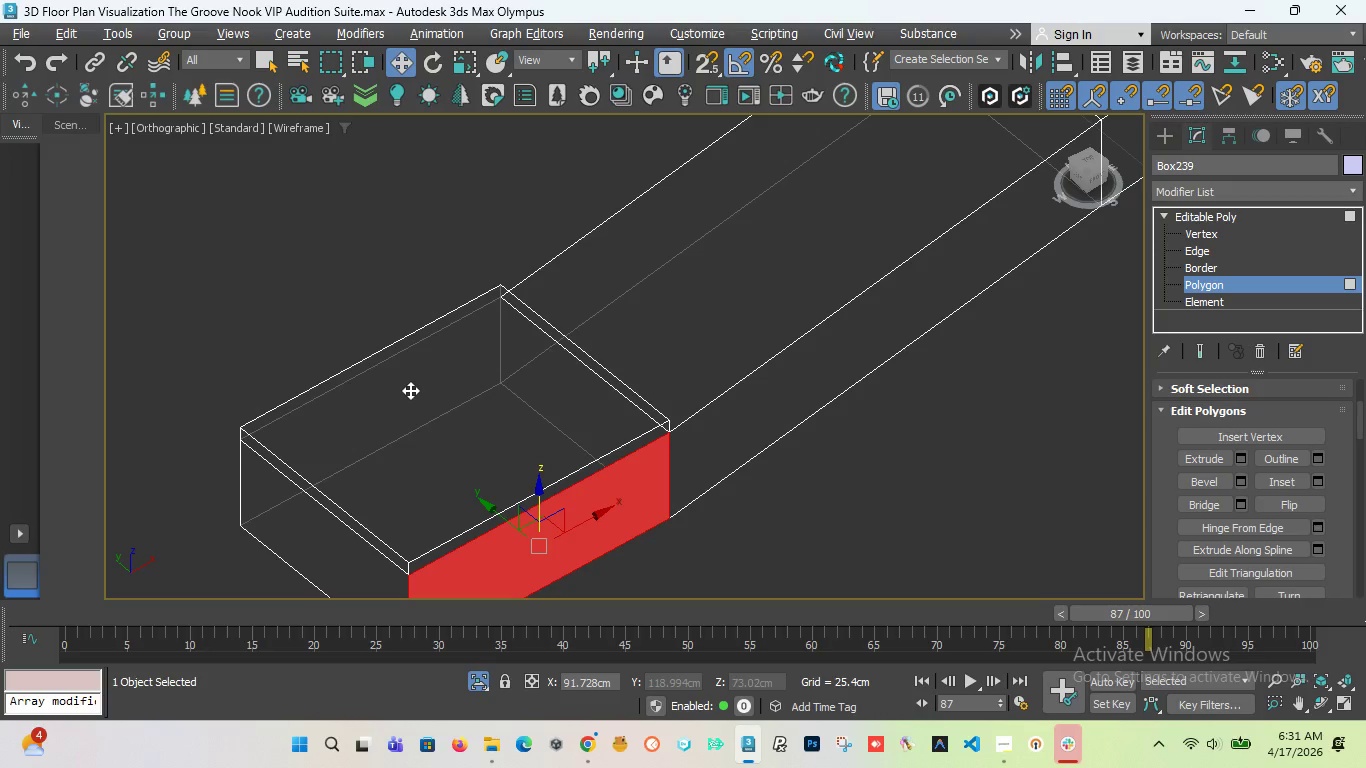 
key(Control+Z)
 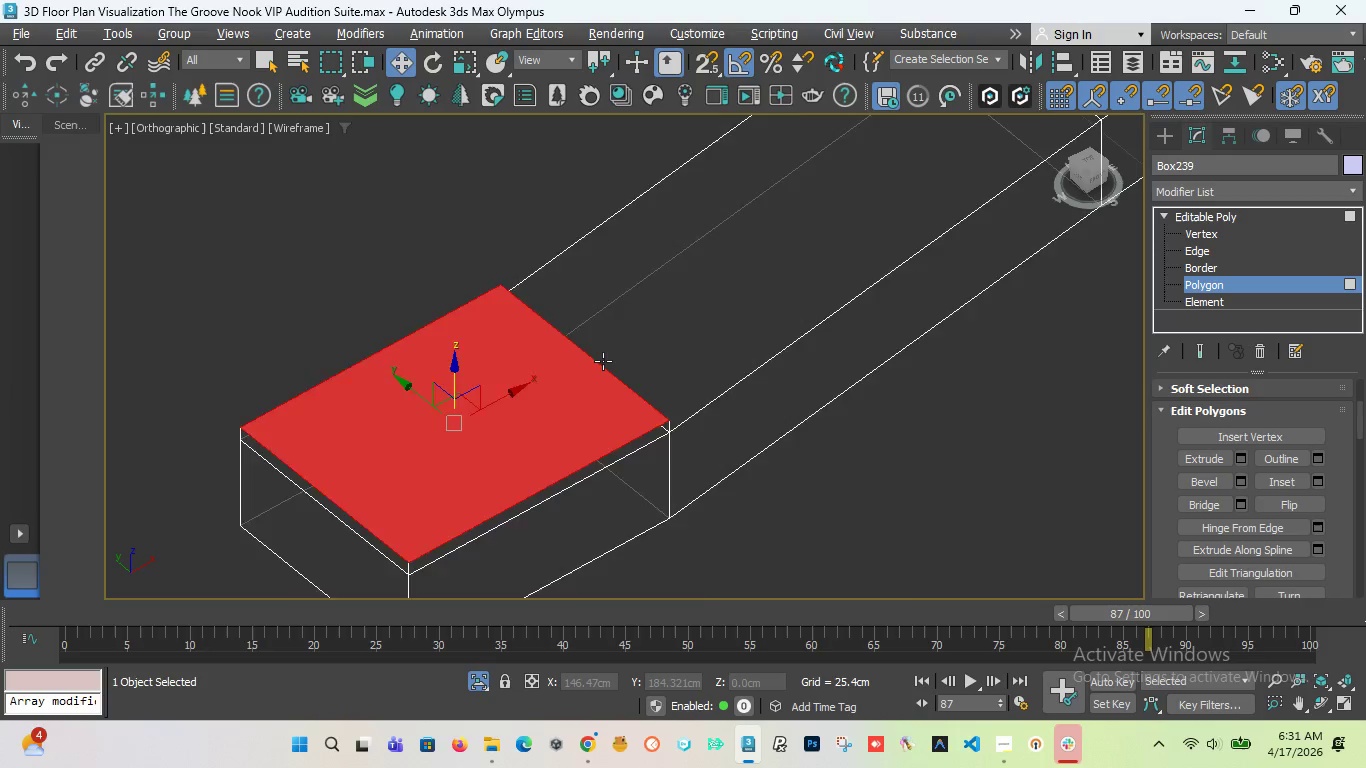 
scroll: coordinate [786, 244], scroll_direction: down, amount: 8.0
 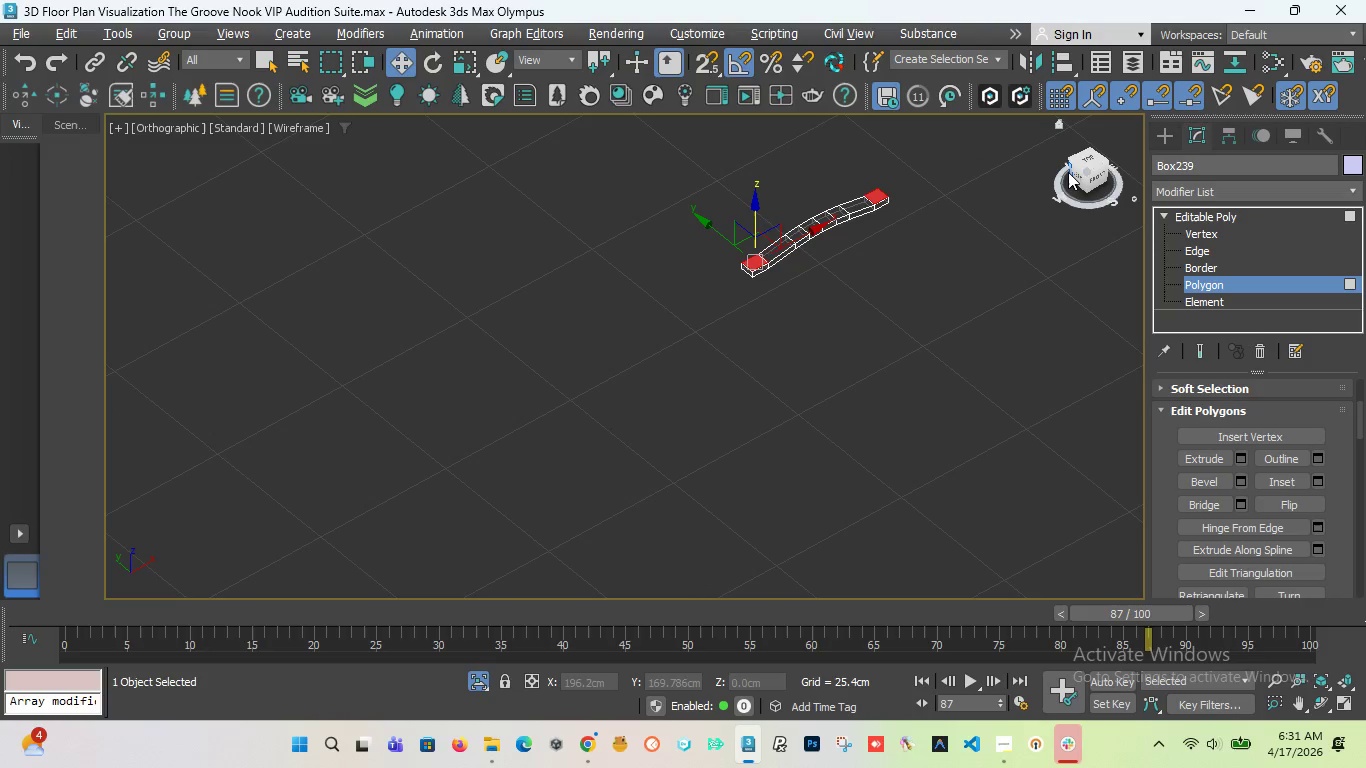 
left_click_drag(start_coordinate=[1076, 178], to_coordinate=[190, 171])
 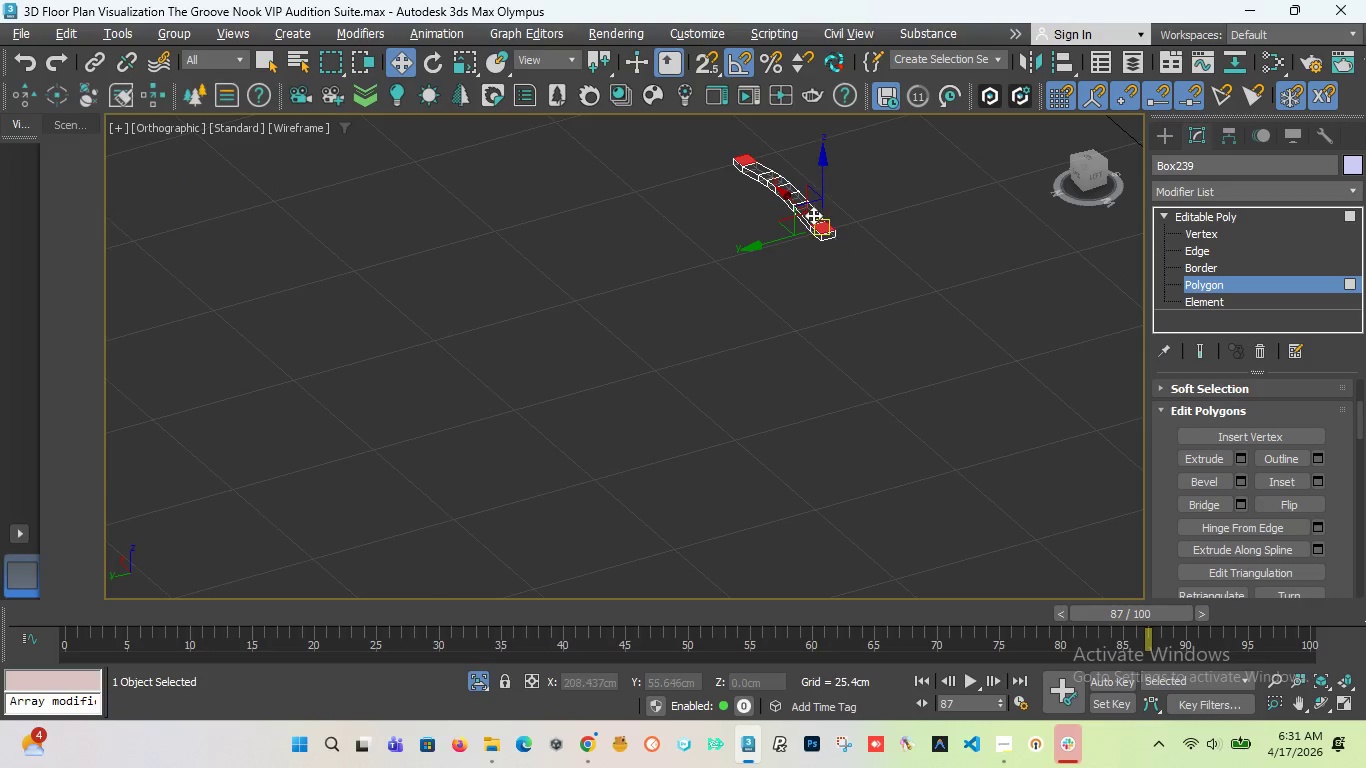 
hold_key(key=ControlLeft, duration=0.86)
 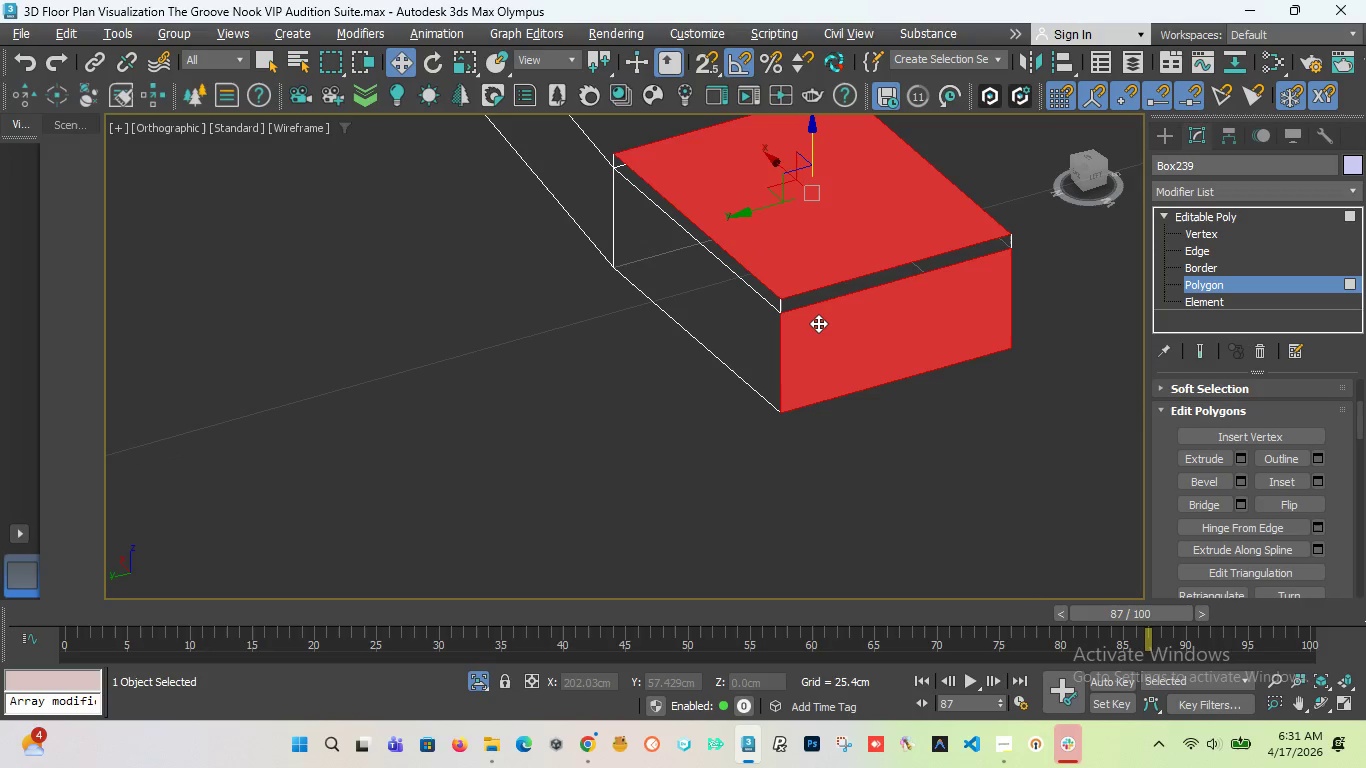 
scroll: coordinate [878, 302], scroll_direction: up, amount: 8.0
 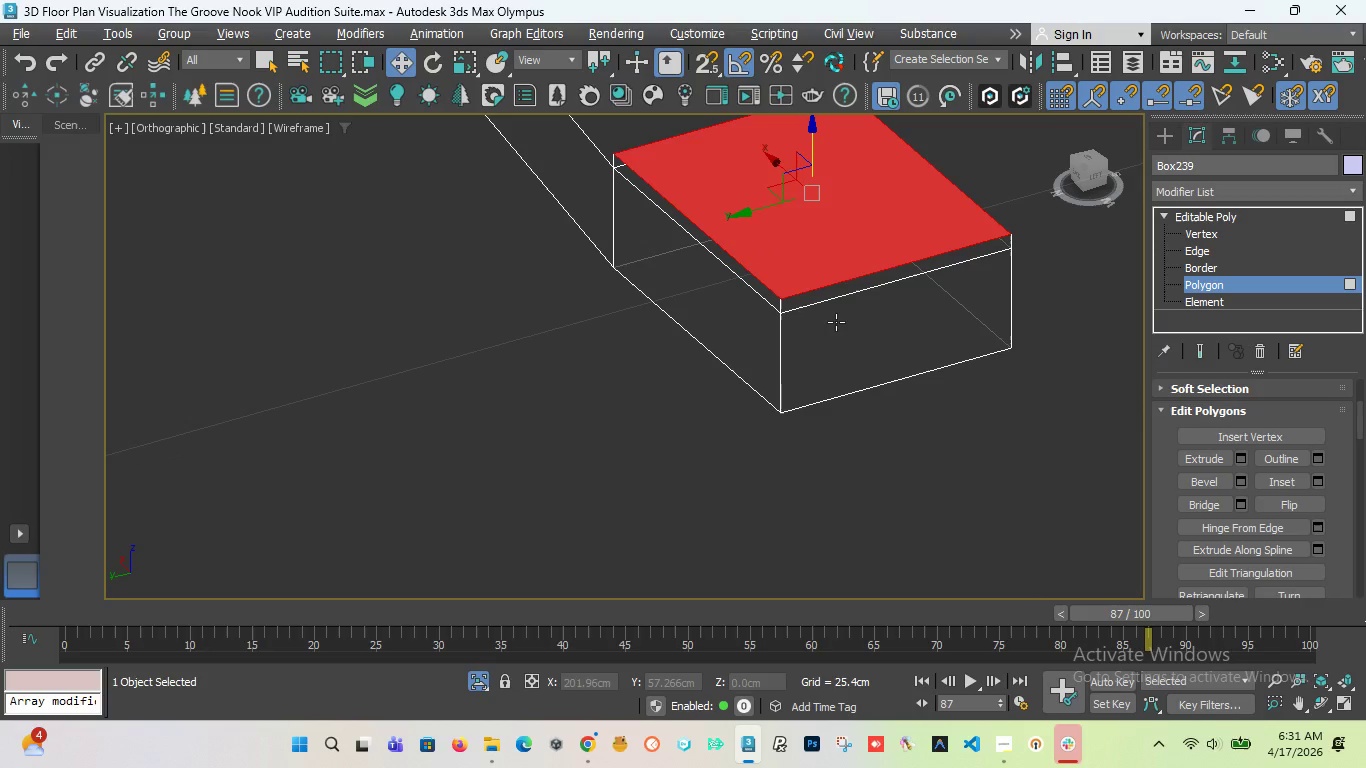 
key(Control+Z)
 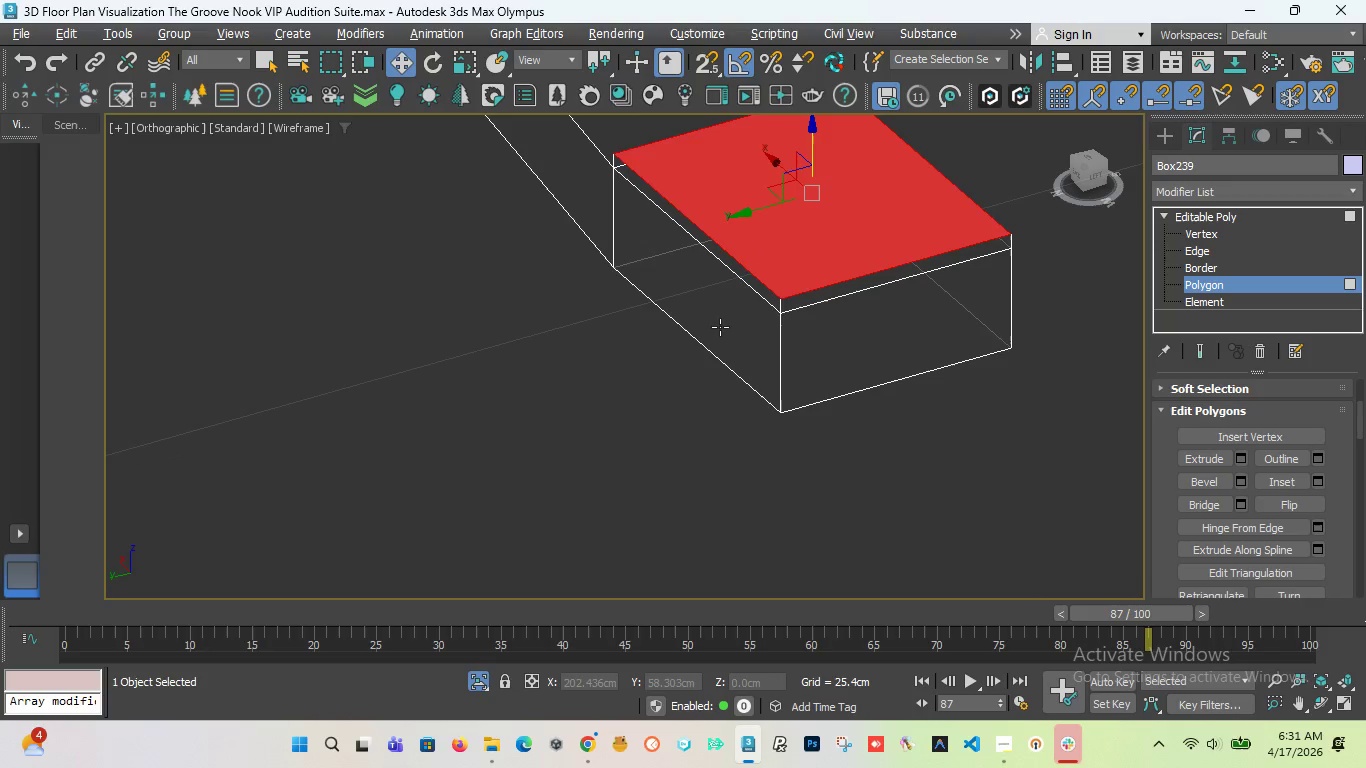 
left_click([720, 327])
 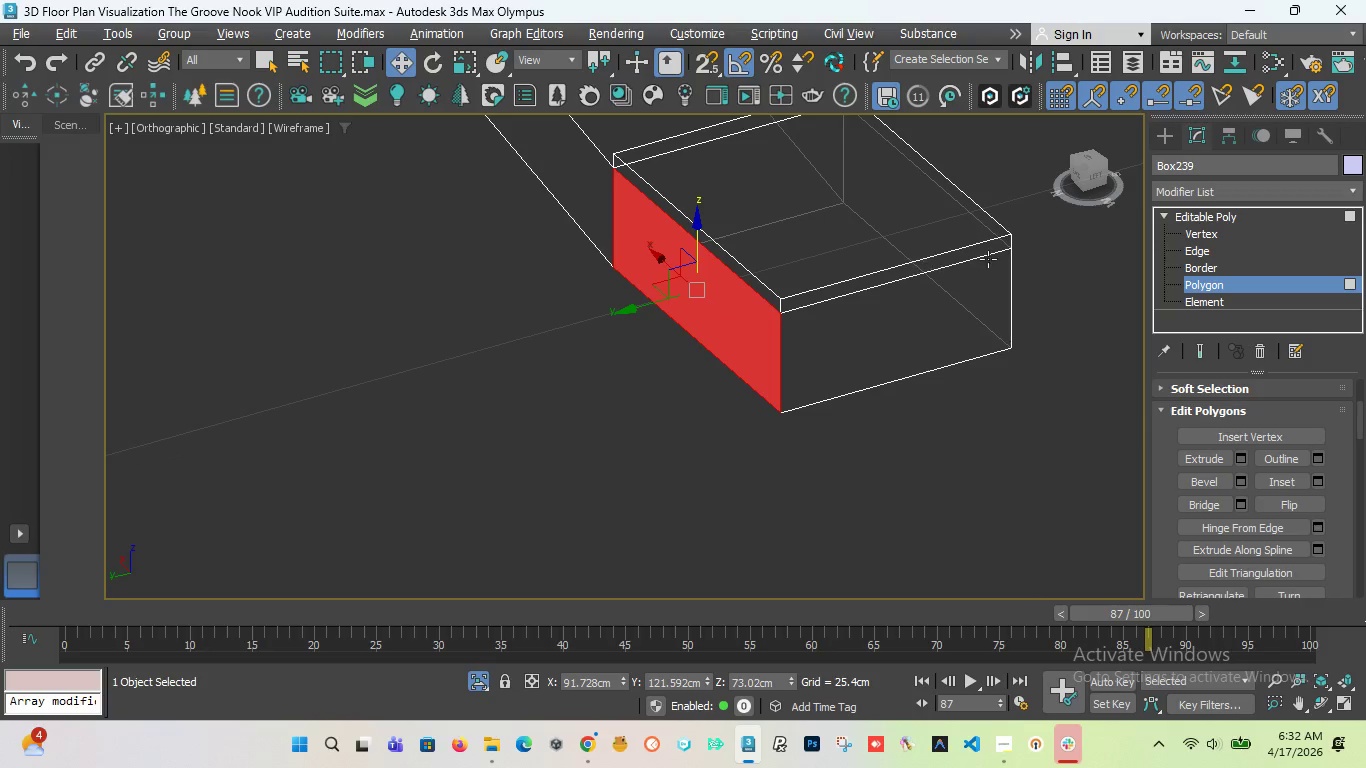 
hold_key(key=ControlLeft, duration=0.52)
 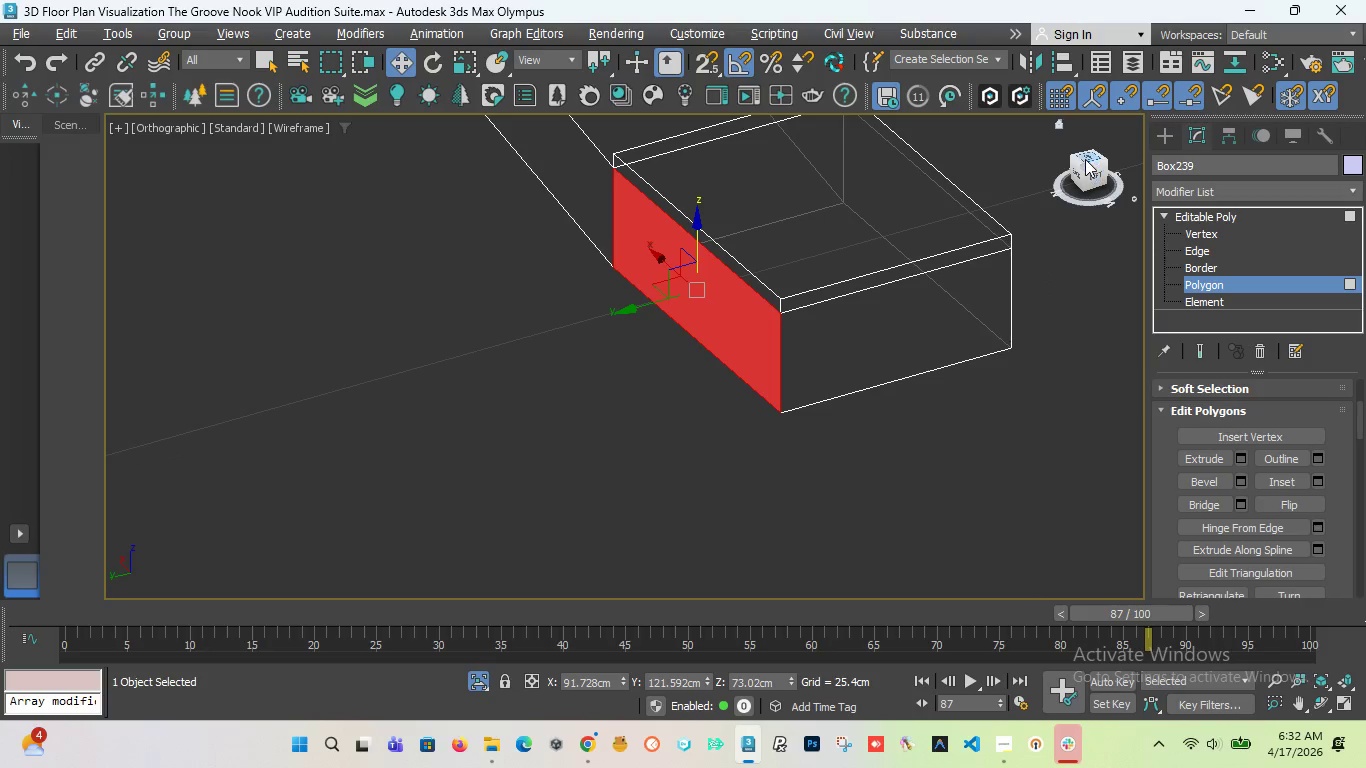 
left_click_drag(start_coordinate=[1085, 159], to_coordinate=[984, 158])
 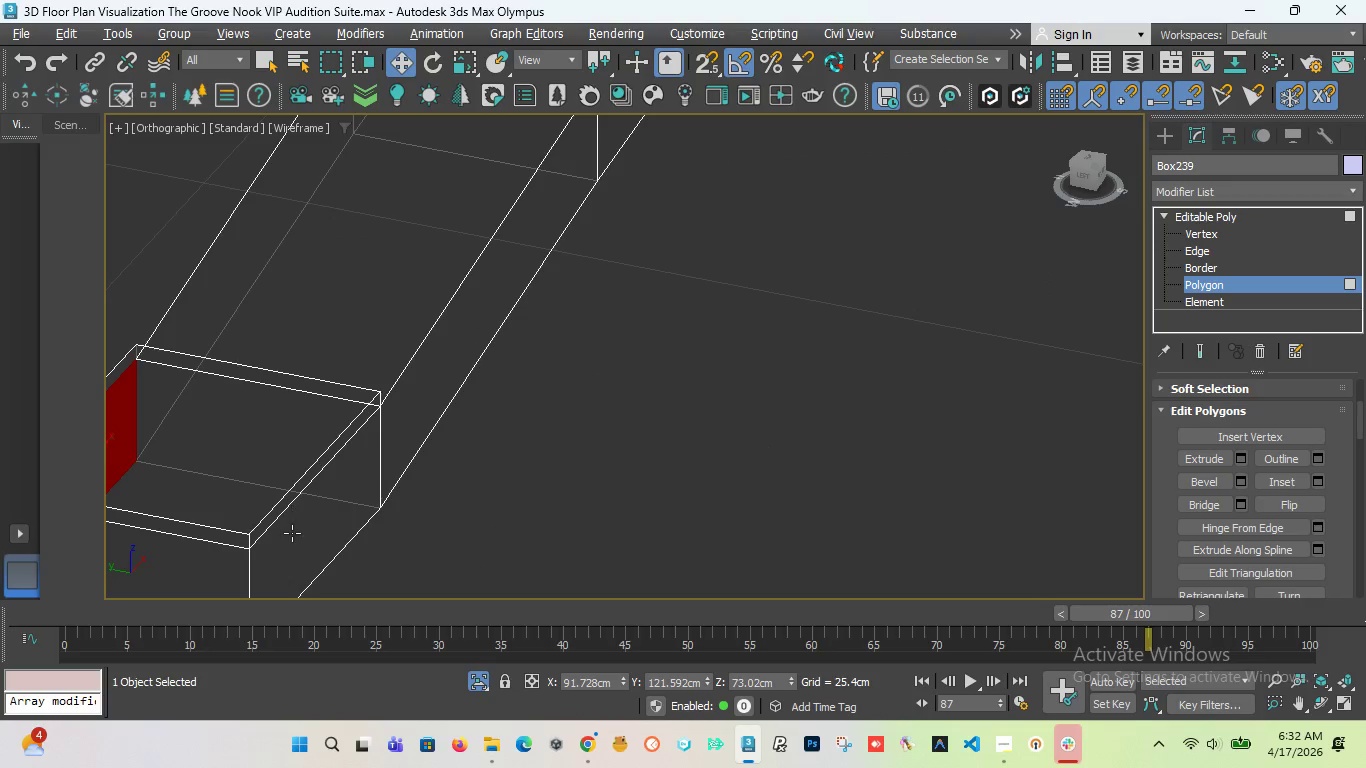 
hold_key(key=ControlLeft, duration=0.36)
left_click([294, 533])
 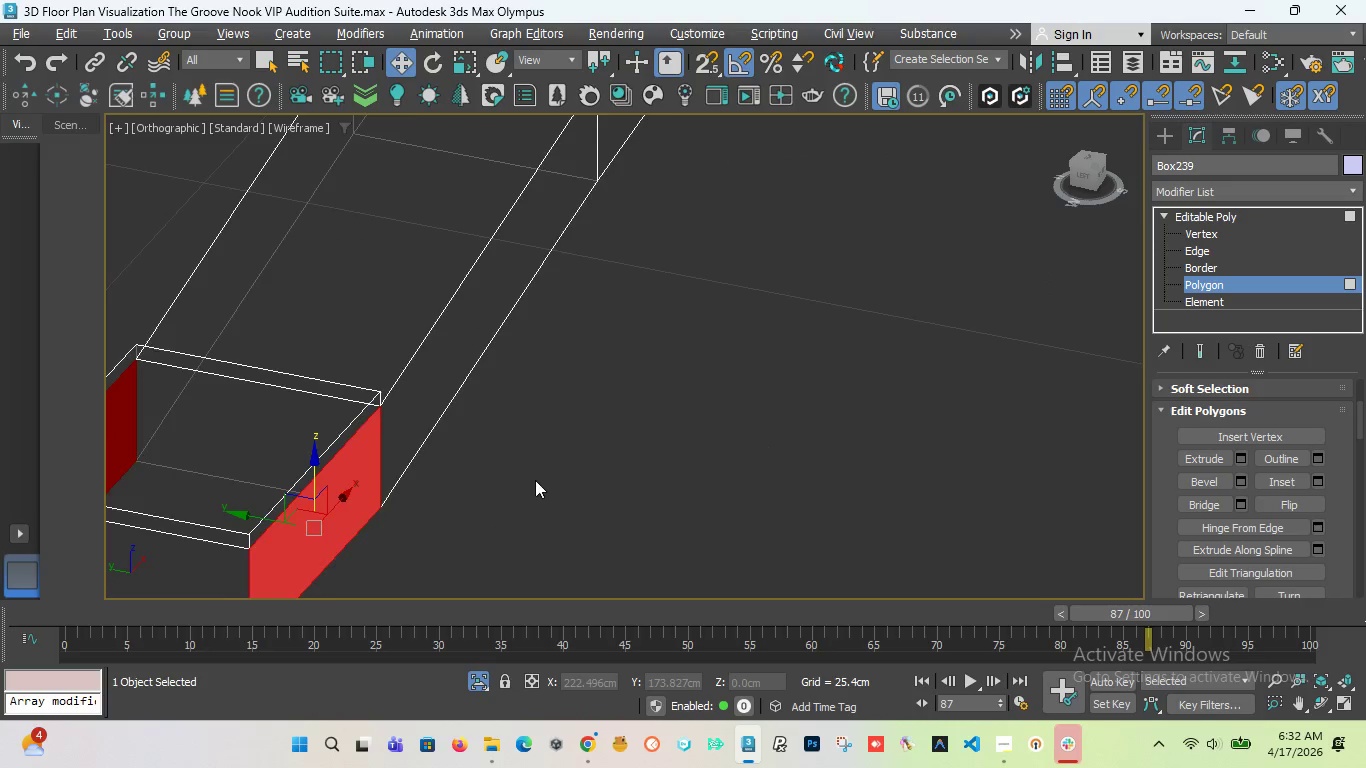 
scroll: coordinate [536, 491], scroll_direction: down, amount: 6.0
 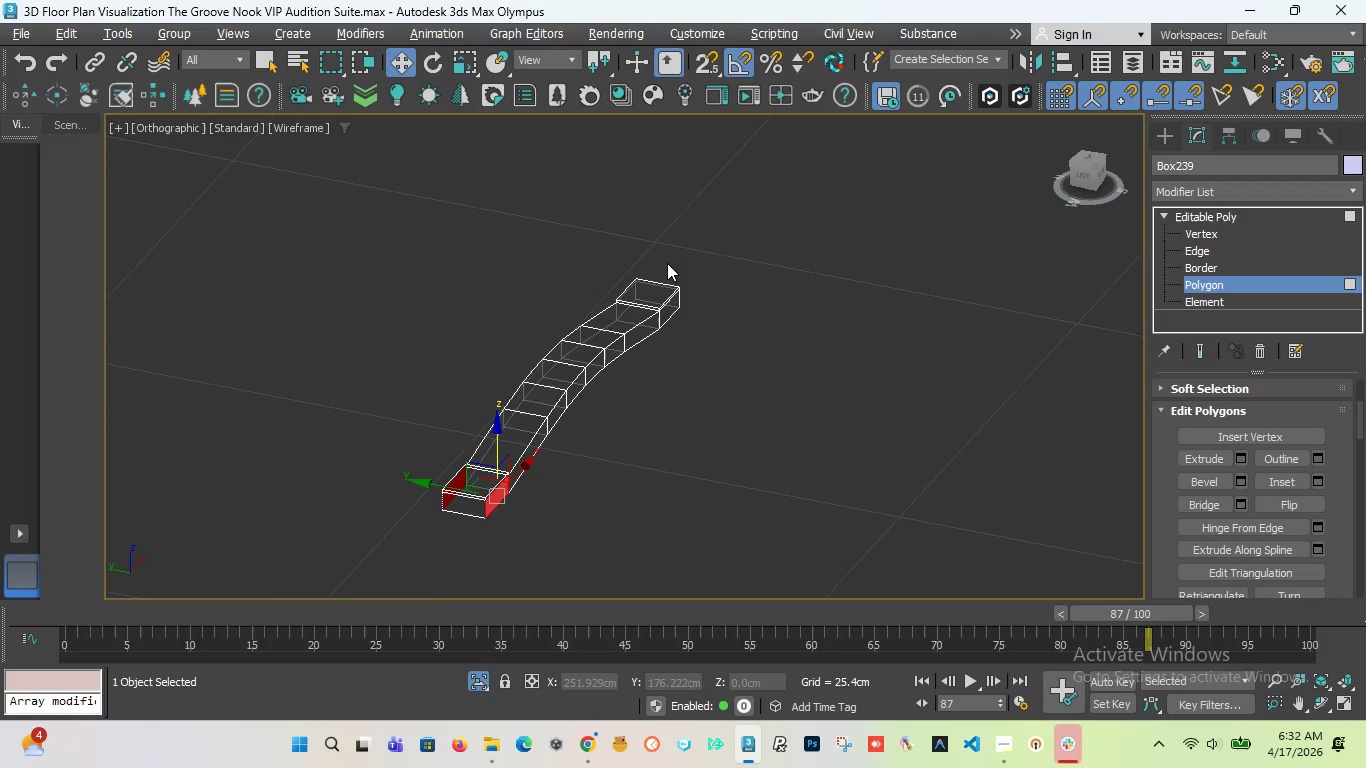 
hold_key(key=ControlLeft, duration=0.48)
 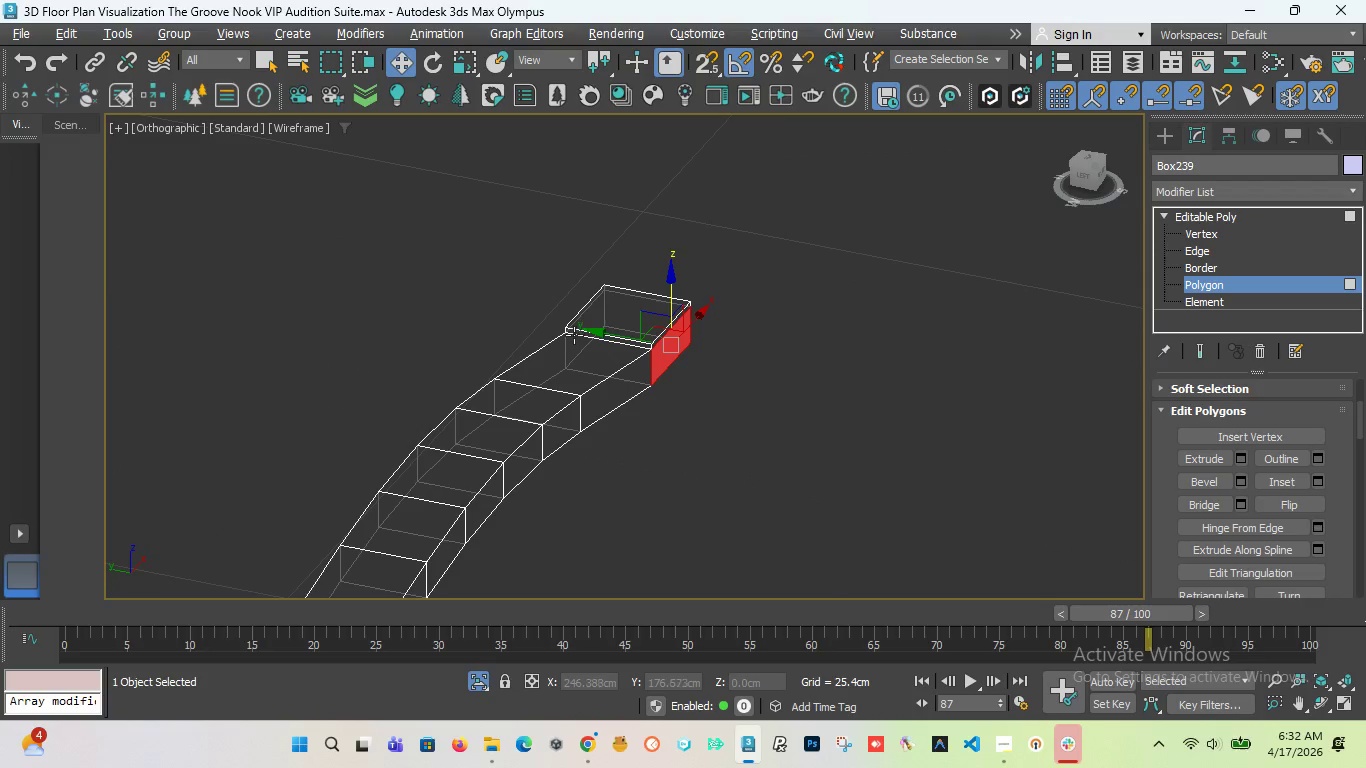 
scroll: coordinate [667, 272], scroll_direction: up, amount: 2.0
 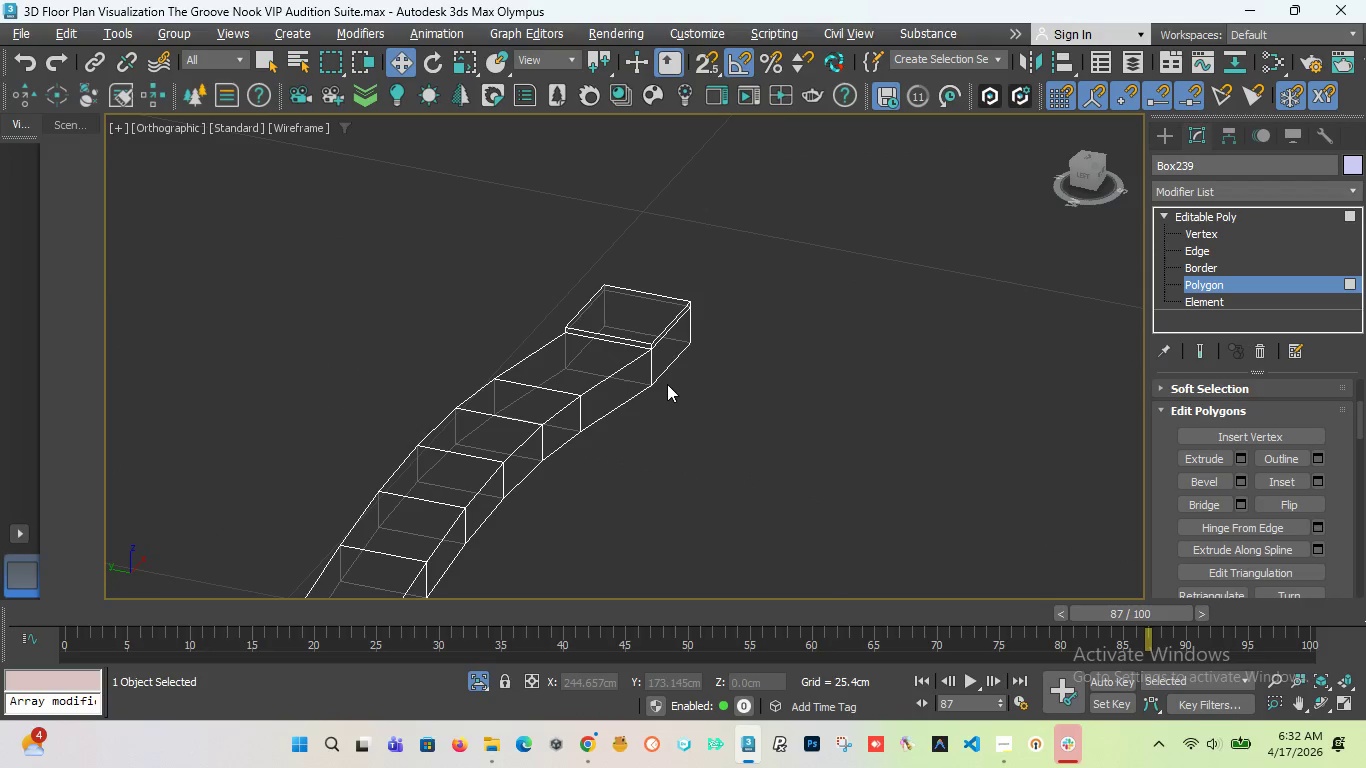 
left_click([671, 351])
 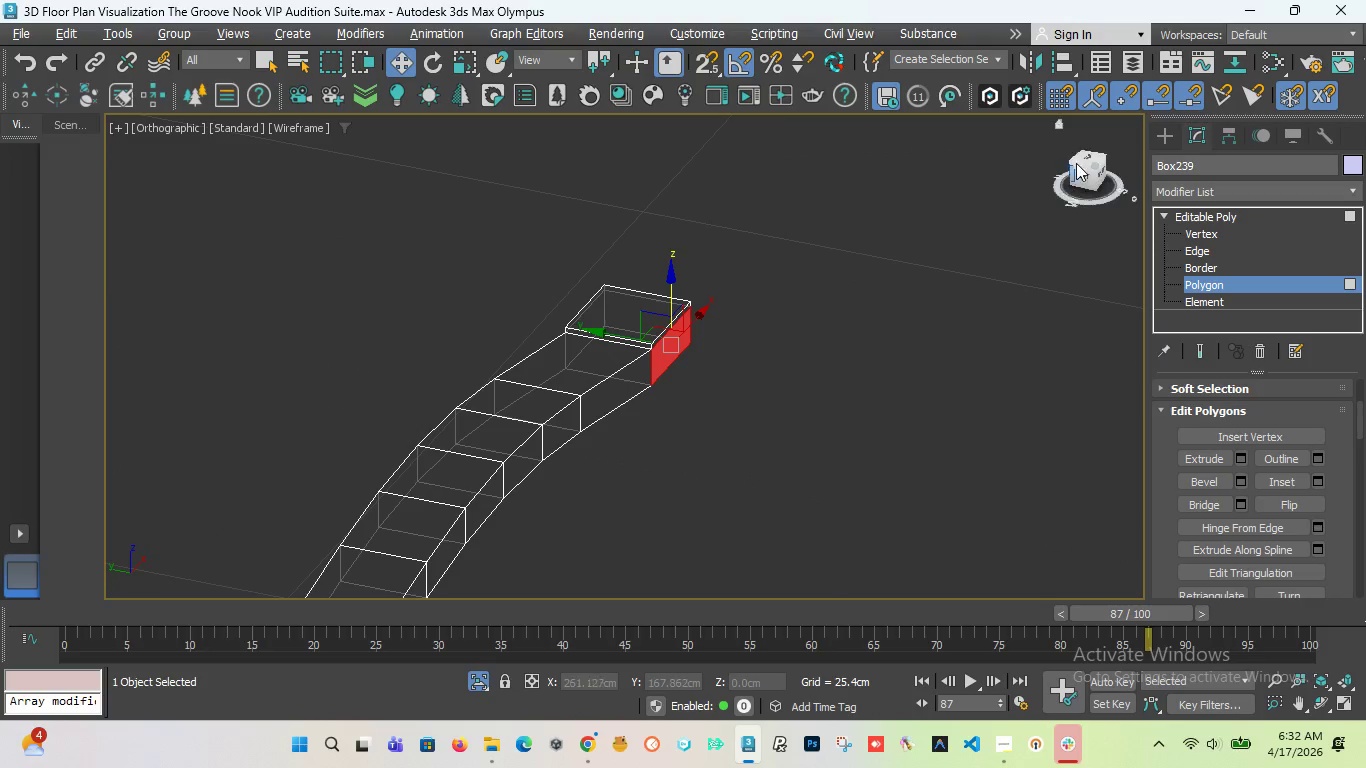 
left_click_drag(start_coordinate=[1082, 155], to_coordinate=[139, 166])
 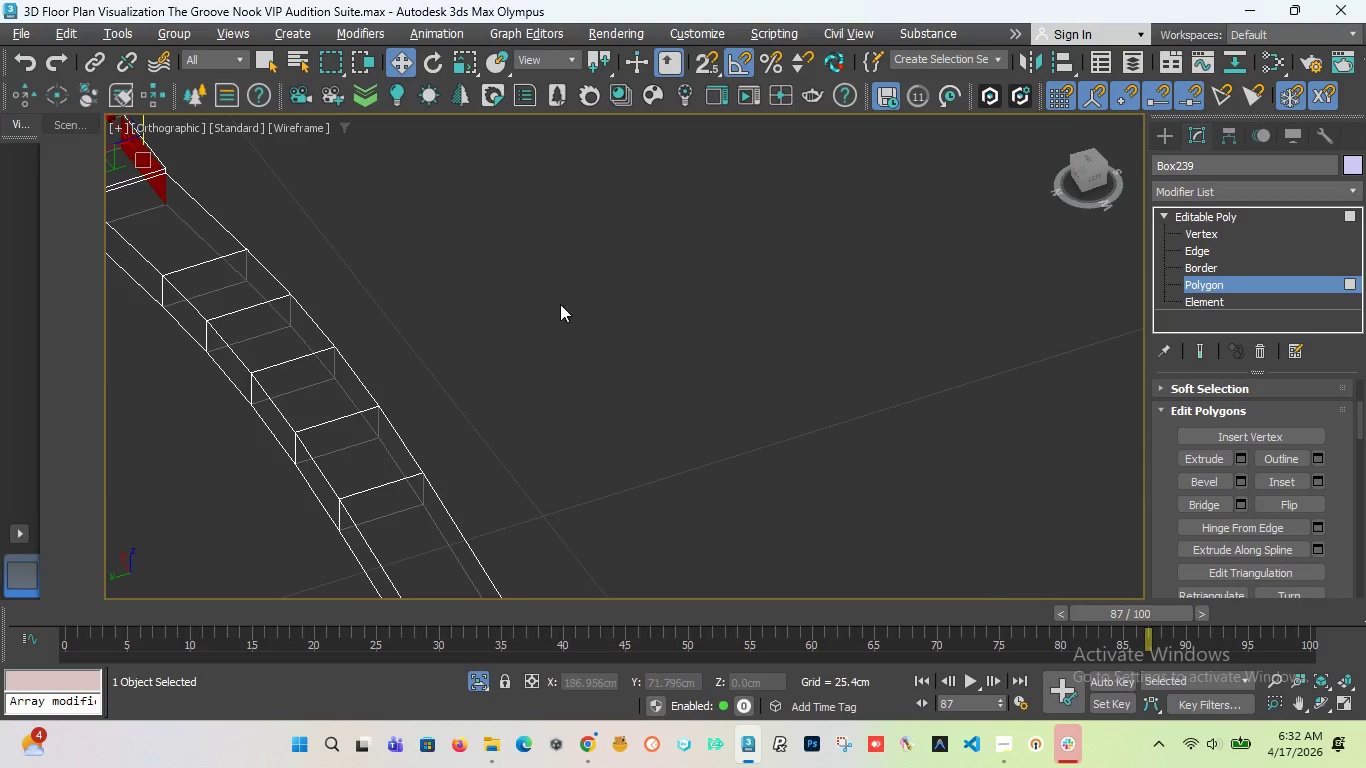 
scroll: coordinate [566, 309], scroll_direction: down, amount: 4.0
 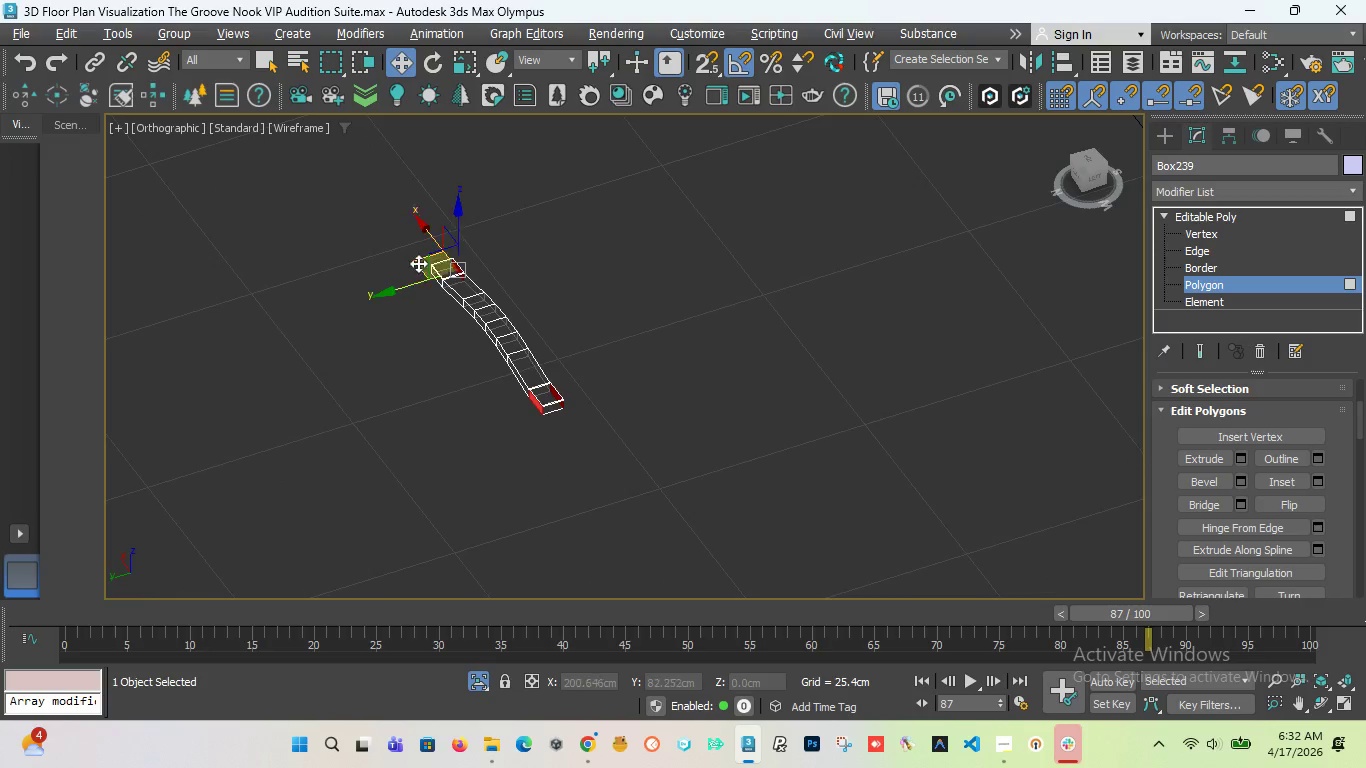 
hold_key(key=ControlLeft, duration=0.55)
left_click([475, 278])
 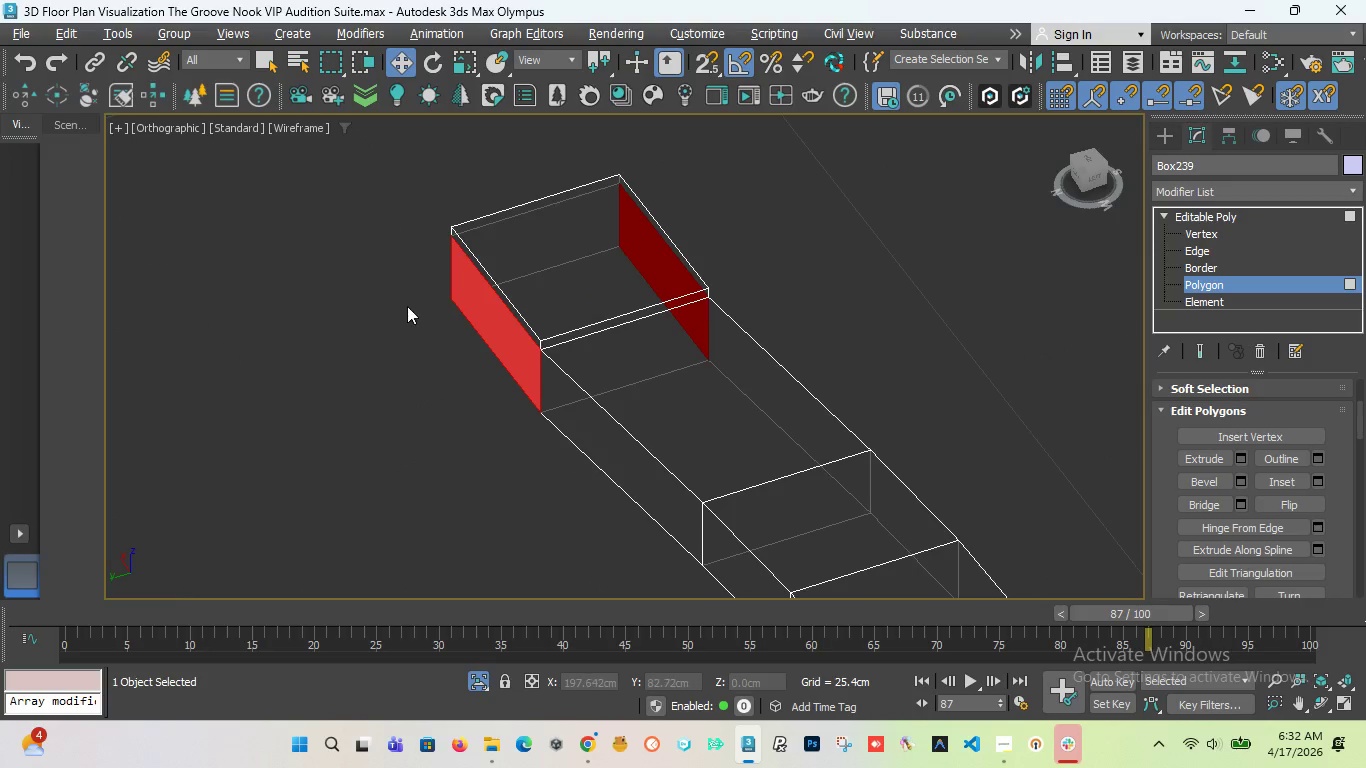 
scroll: coordinate [472, 274], scroll_direction: up, amount: 6.0
 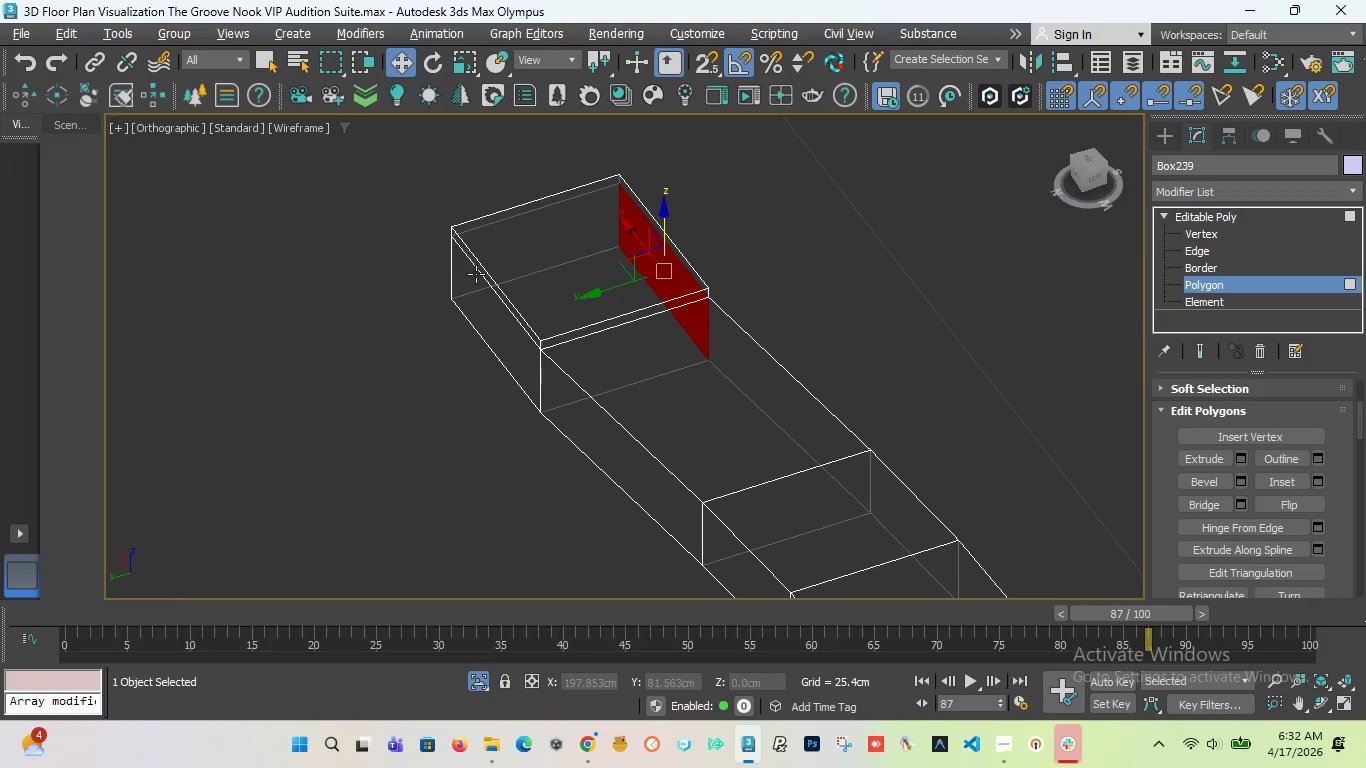 
left_click([444, 300])
 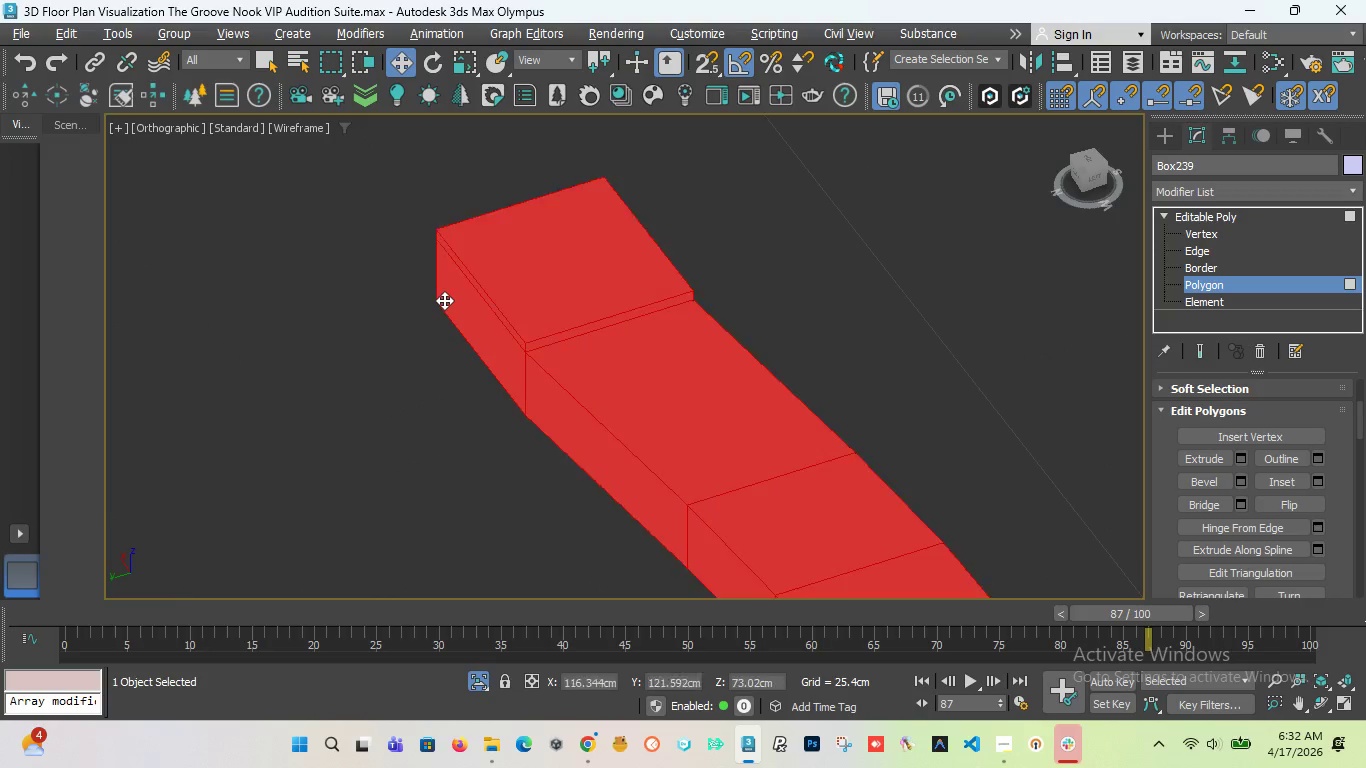 
left_click_drag(start_coordinate=[444, 300], to_coordinate=[454, 295])
 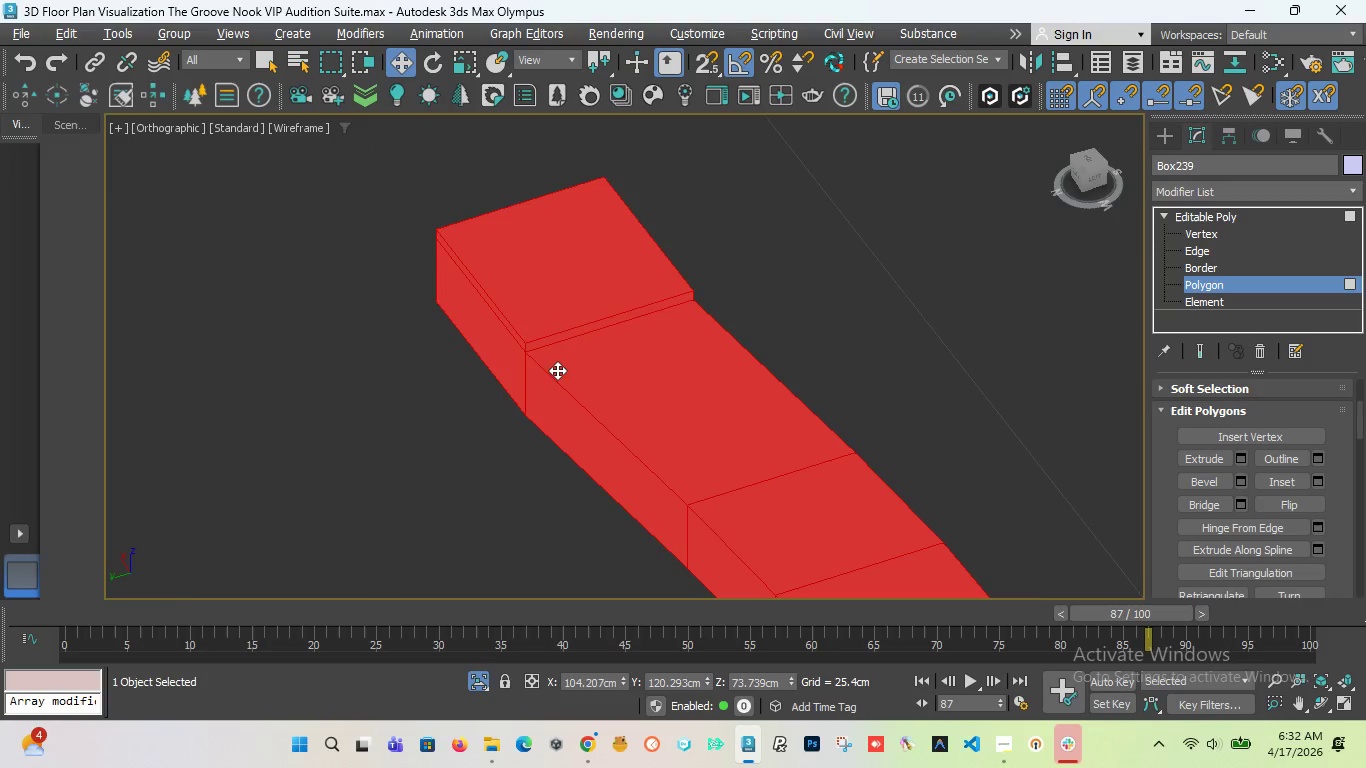 
scroll: coordinate [444, 300], scroll_direction: none, amount: 0.0
 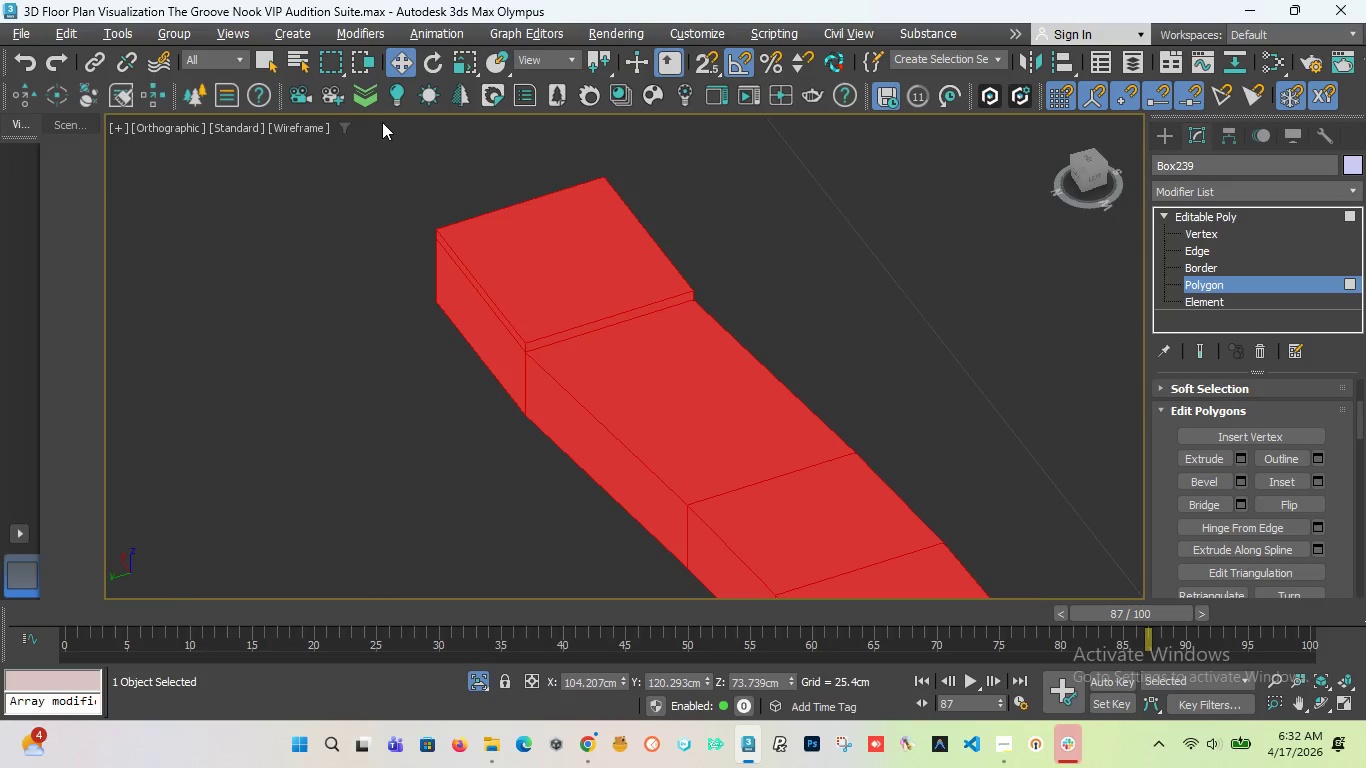 
key(Control+Z)
 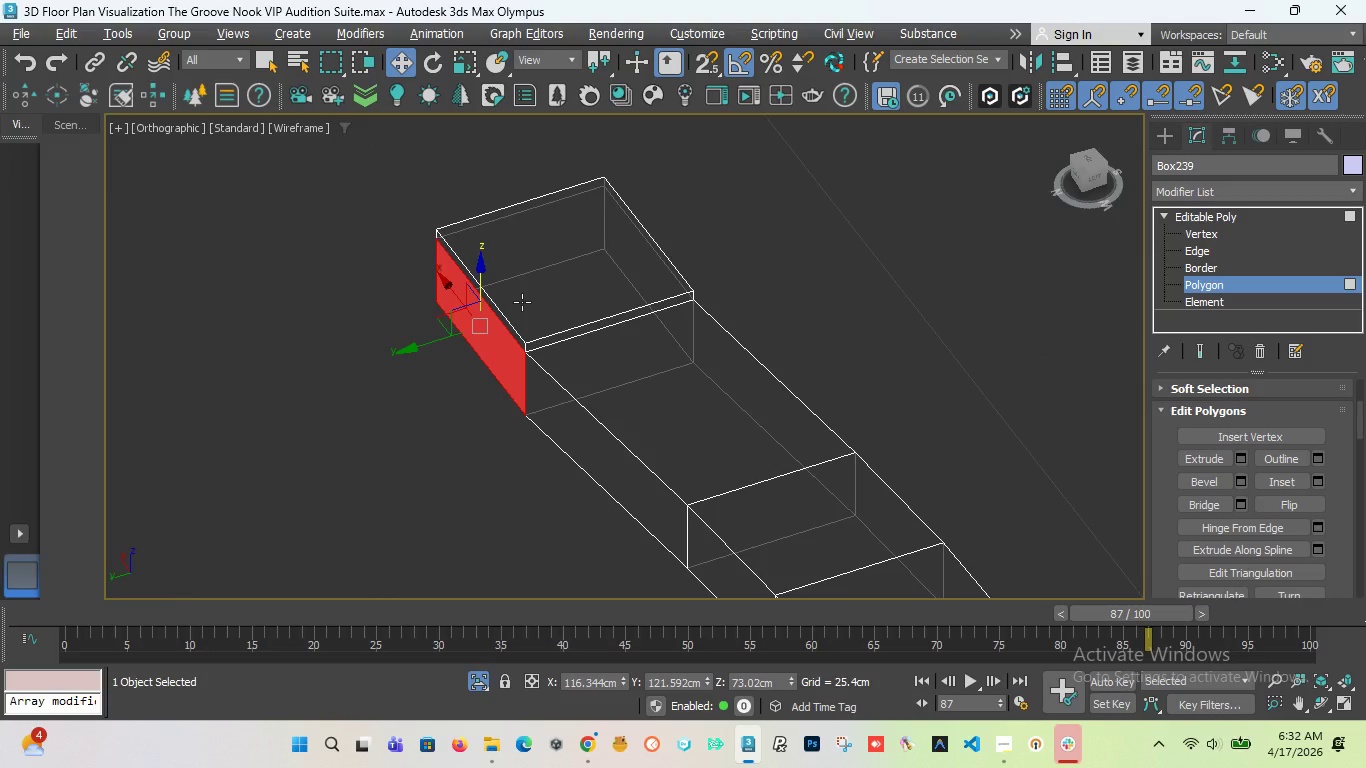 
key(Control+Z)
 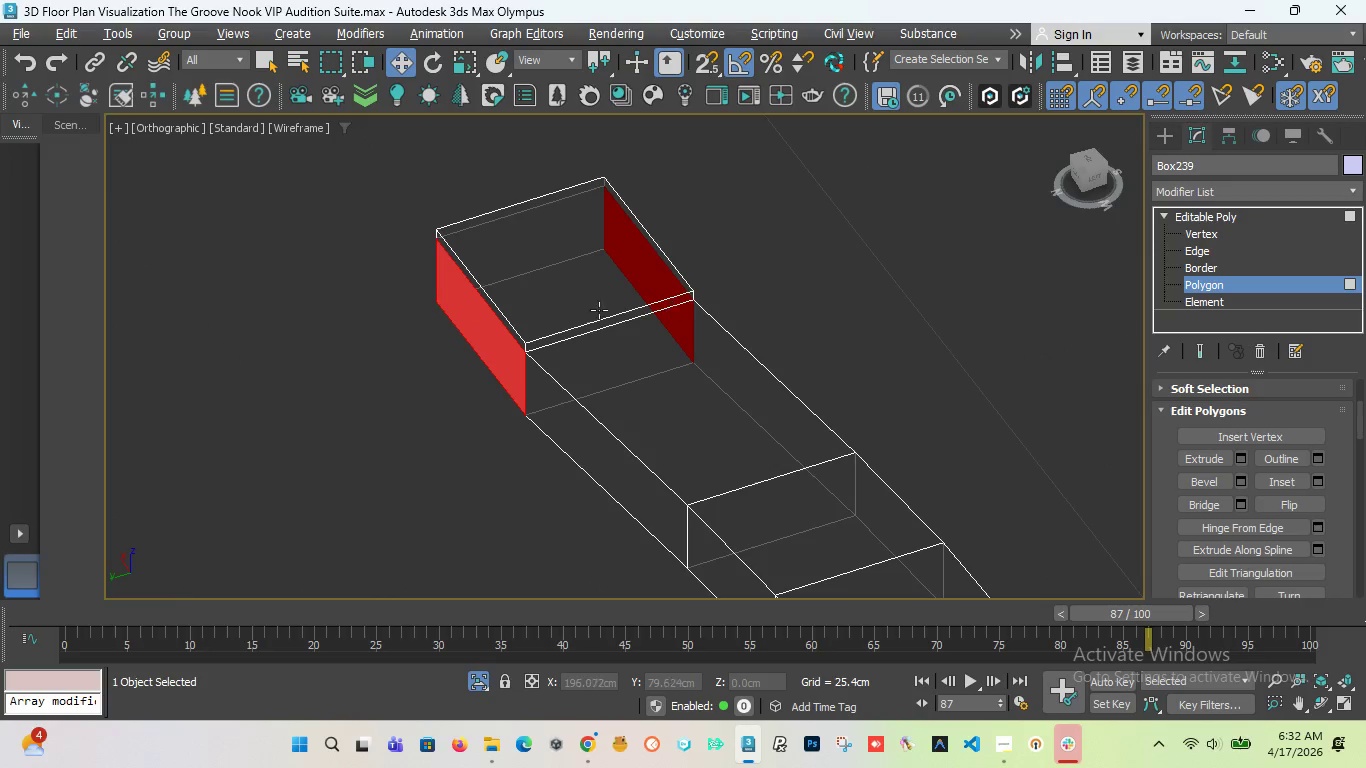 
scroll: coordinate [485, 287], scroll_direction: down, amount: 6.0
 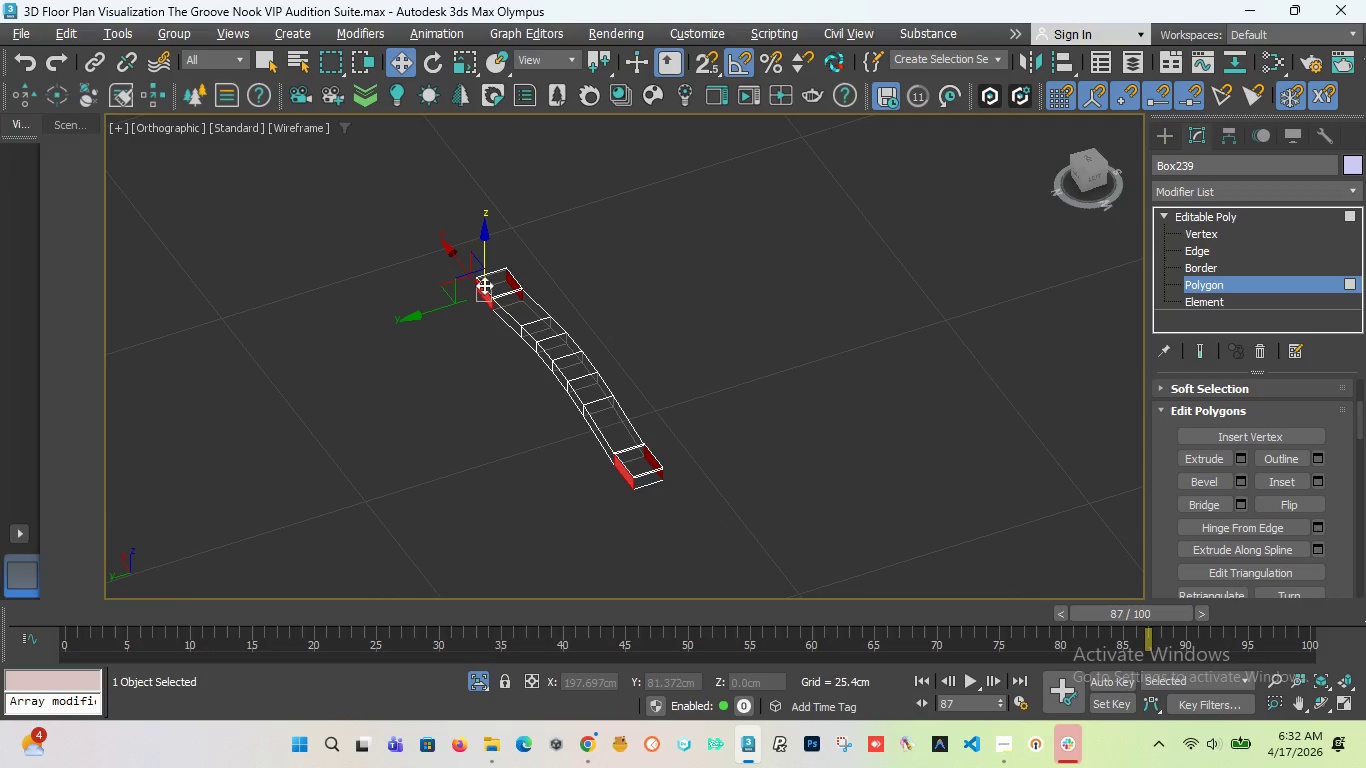 
scroll: coordinate [462, 254], scroll_direction: up, amount: 4.0
 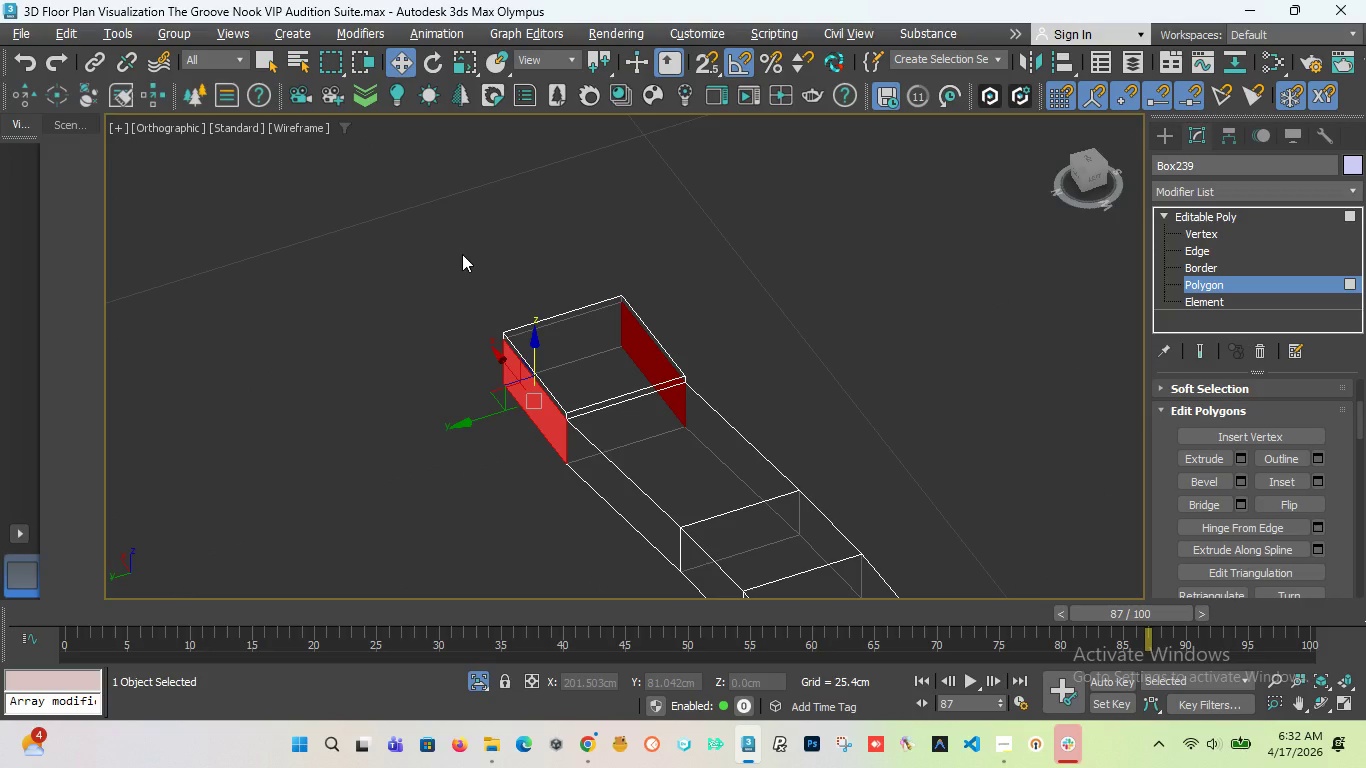 
key(R)
 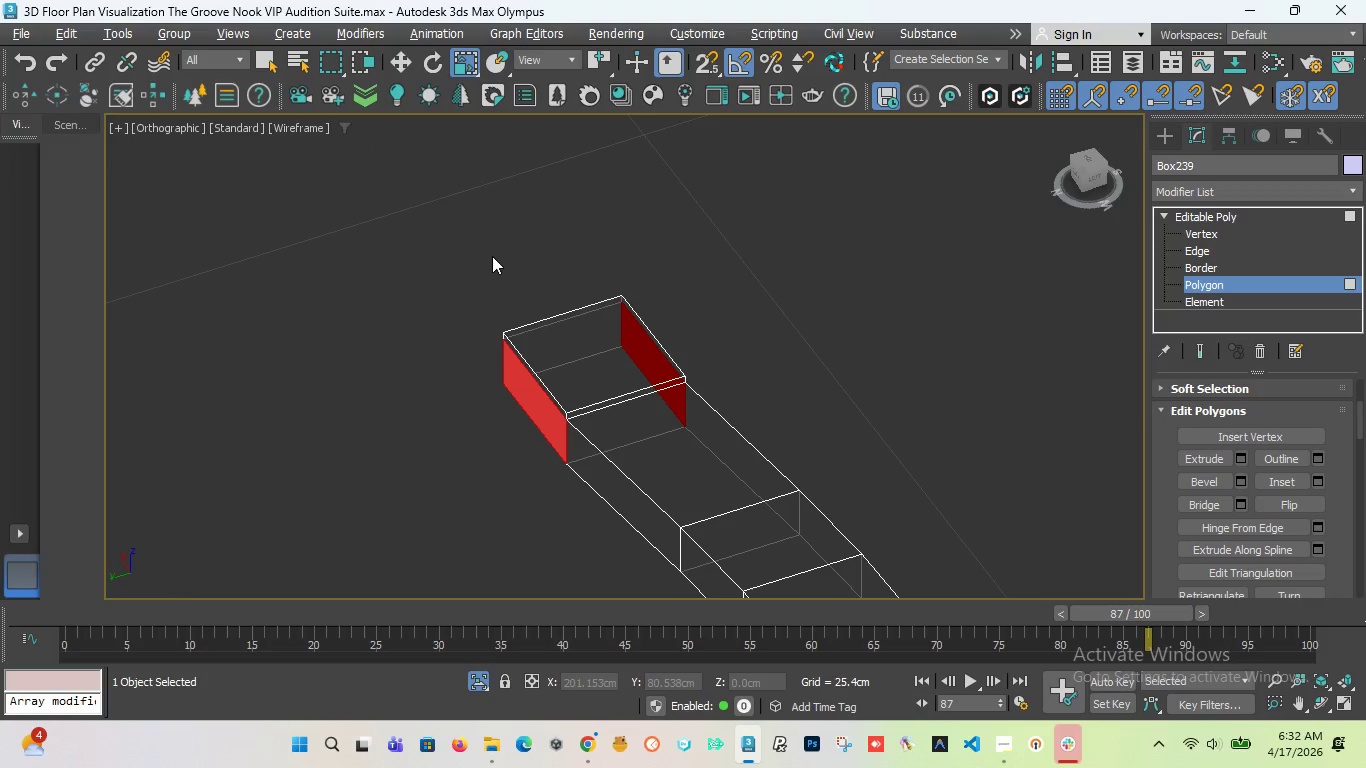 
type(er)
 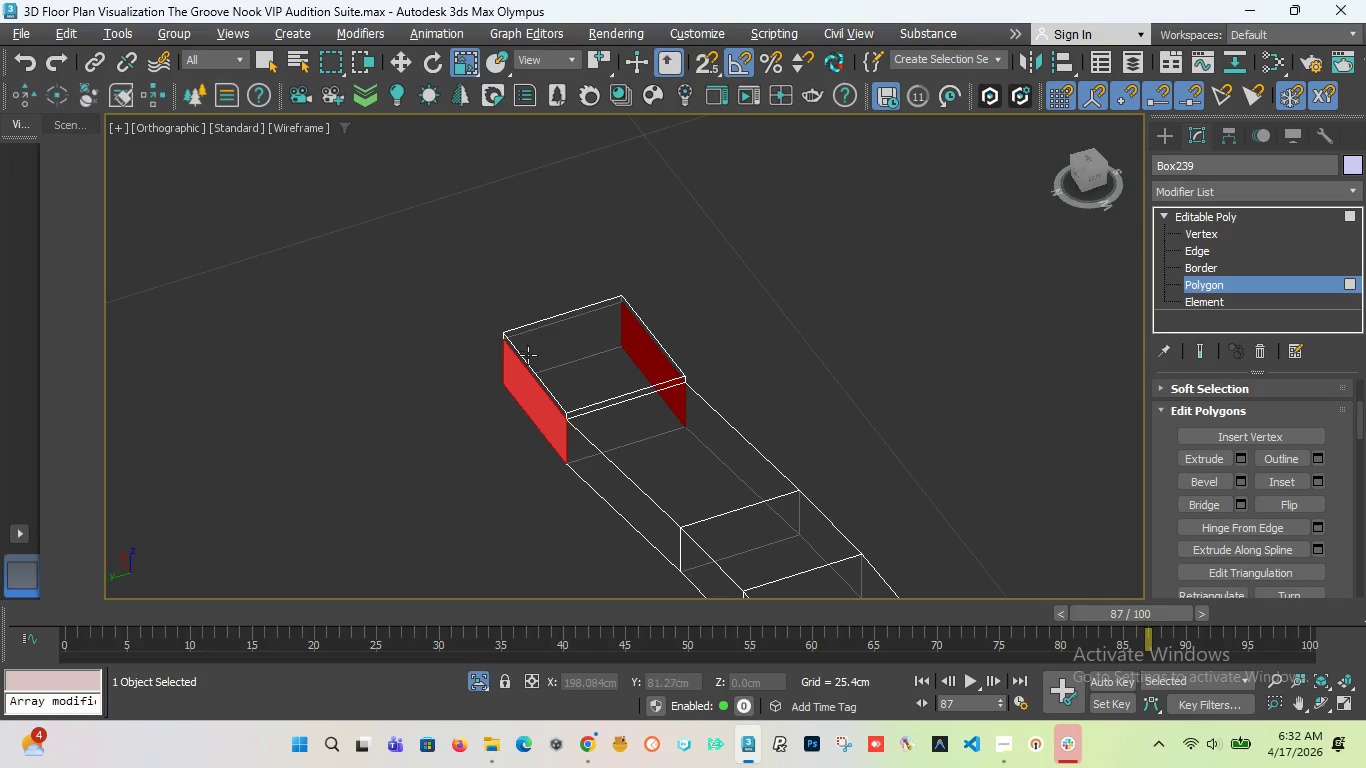 
scroll: coordinate [528, 355], scroll_direction: down, amount: 6.0
 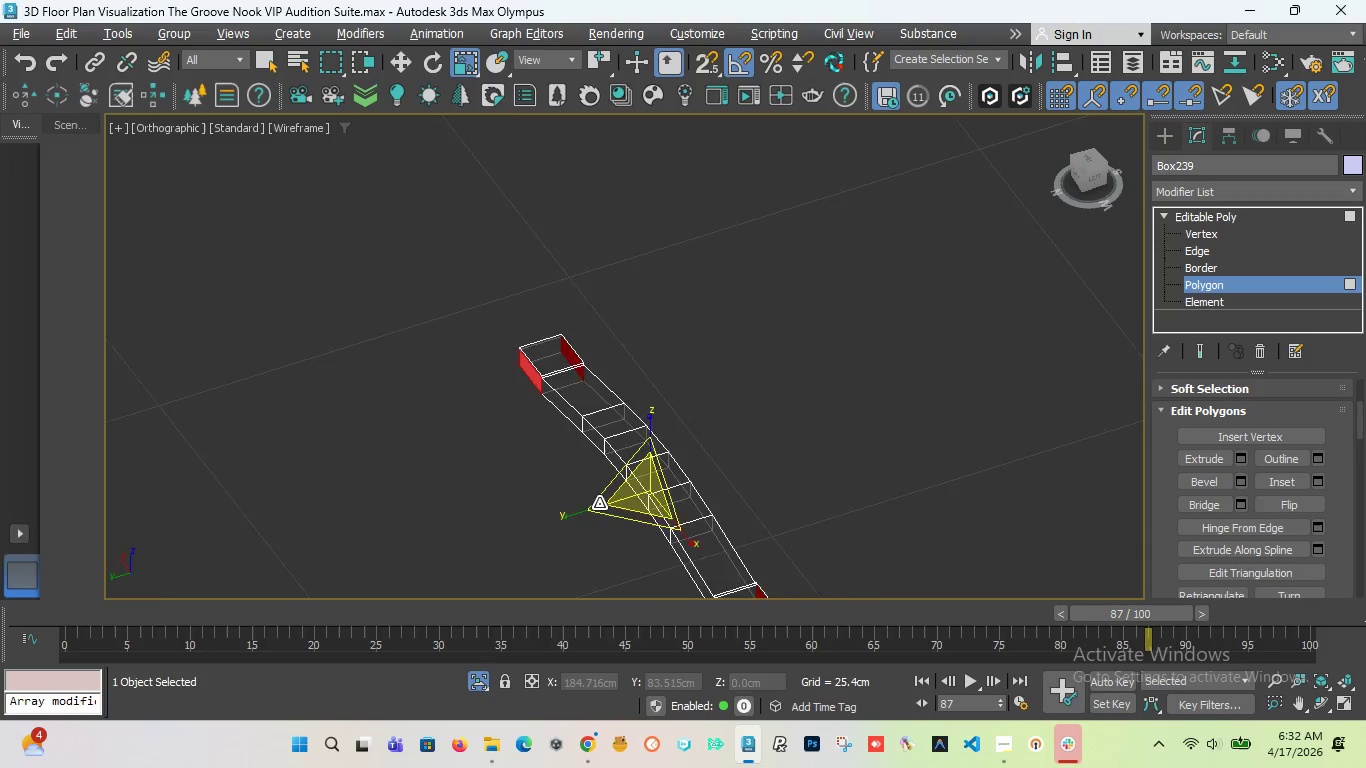 
scroll: coordinate [599, 503], scroll_direction: up, amount: 2.0
 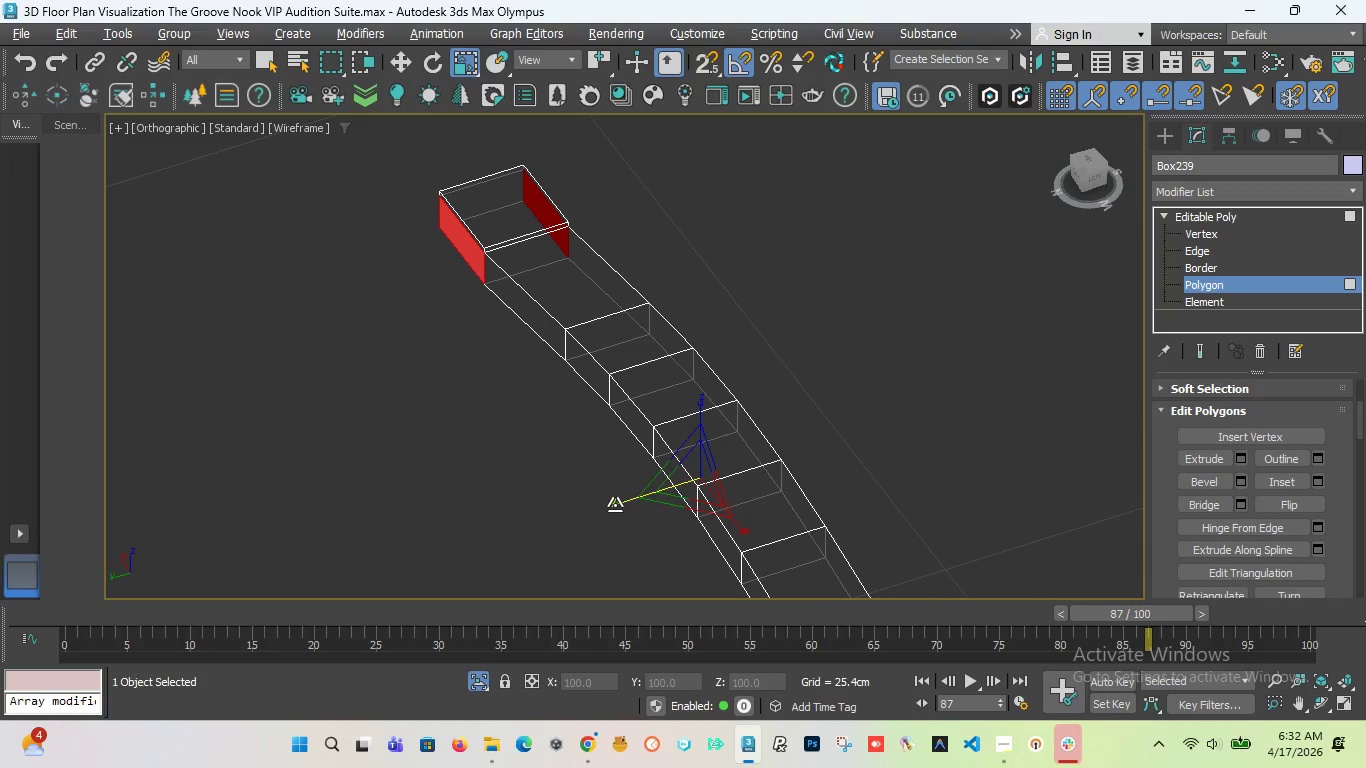 
hold_key(key=ShiftLeft, duration=4.77)
left_click_drag(start_coordinate=[615, 504], to_coordinate=[605, 502])
 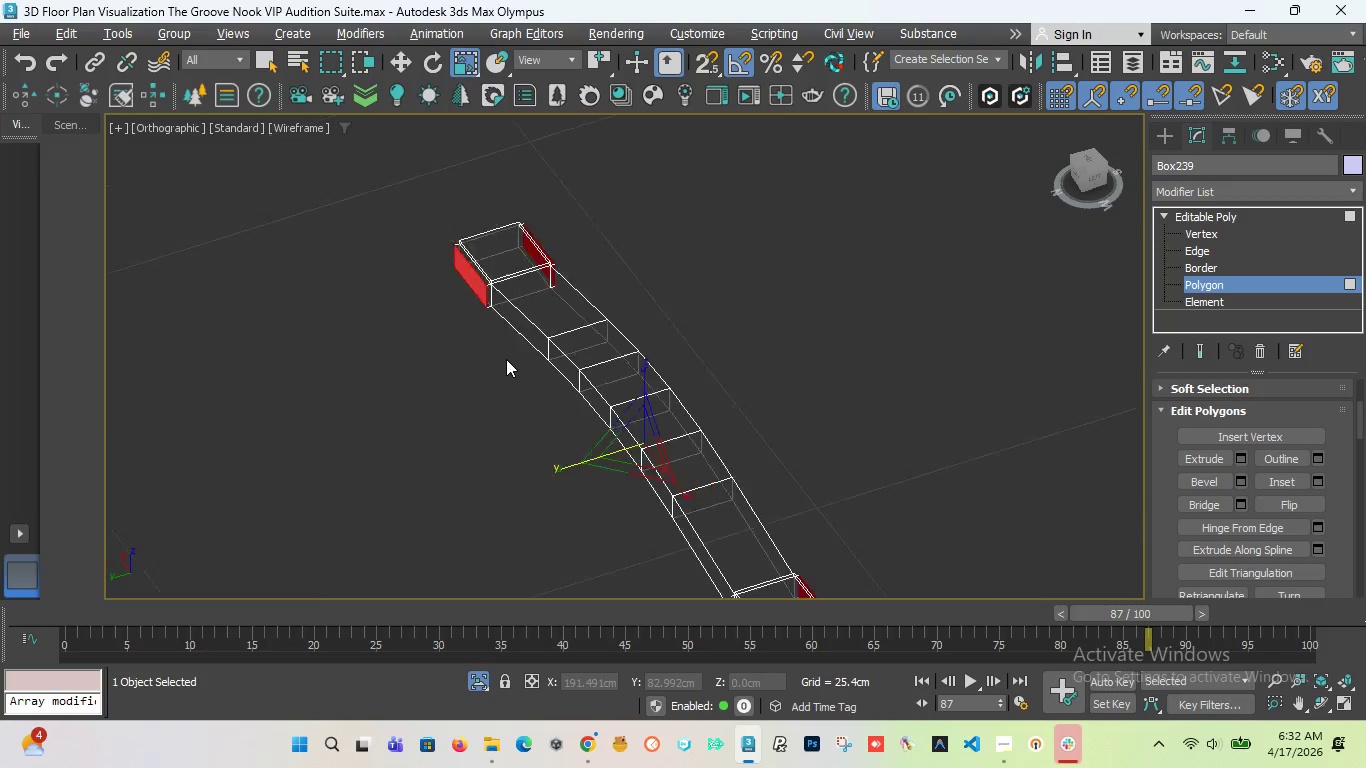 
scroll: coordinate [506, 359], scroll_direction: down, amount: 6.0
 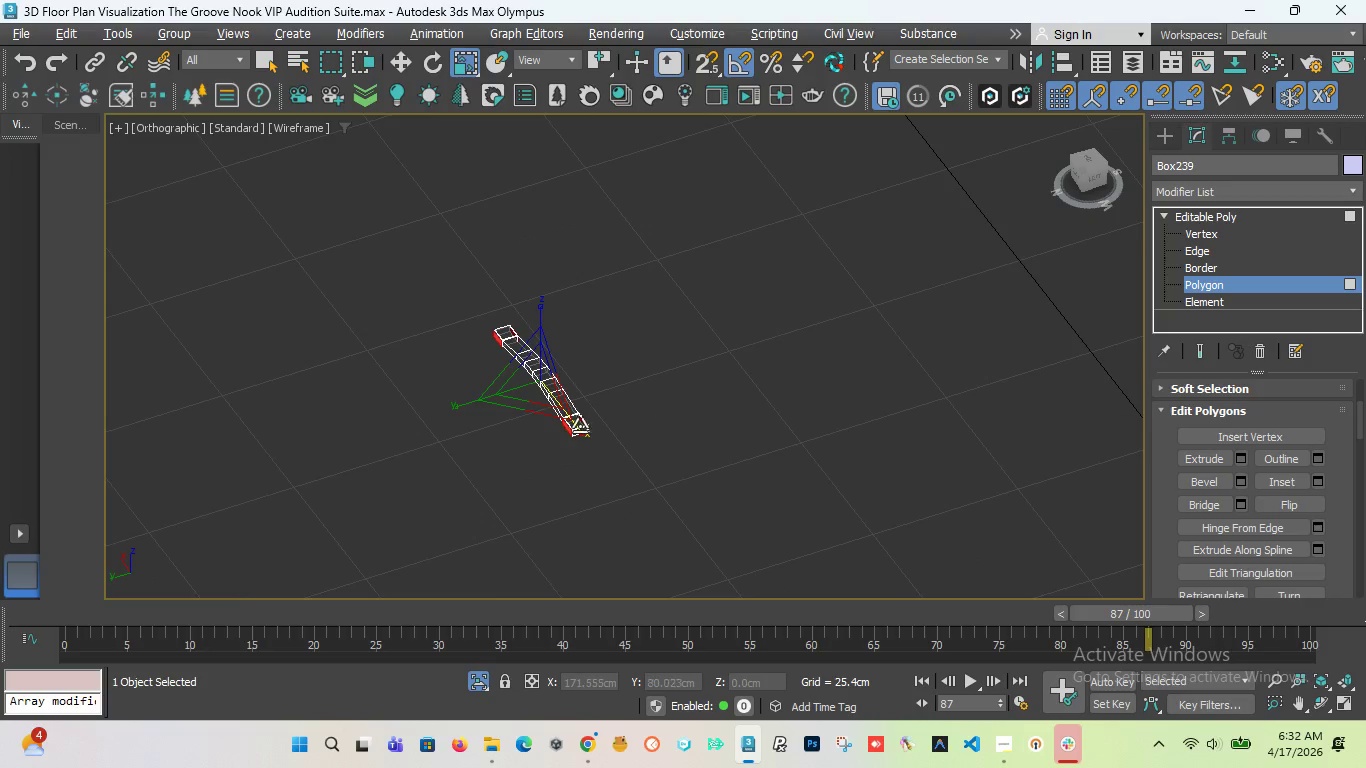 
scroll: coordinate [549, 430], scroll_direction: up, amount: 9.0
 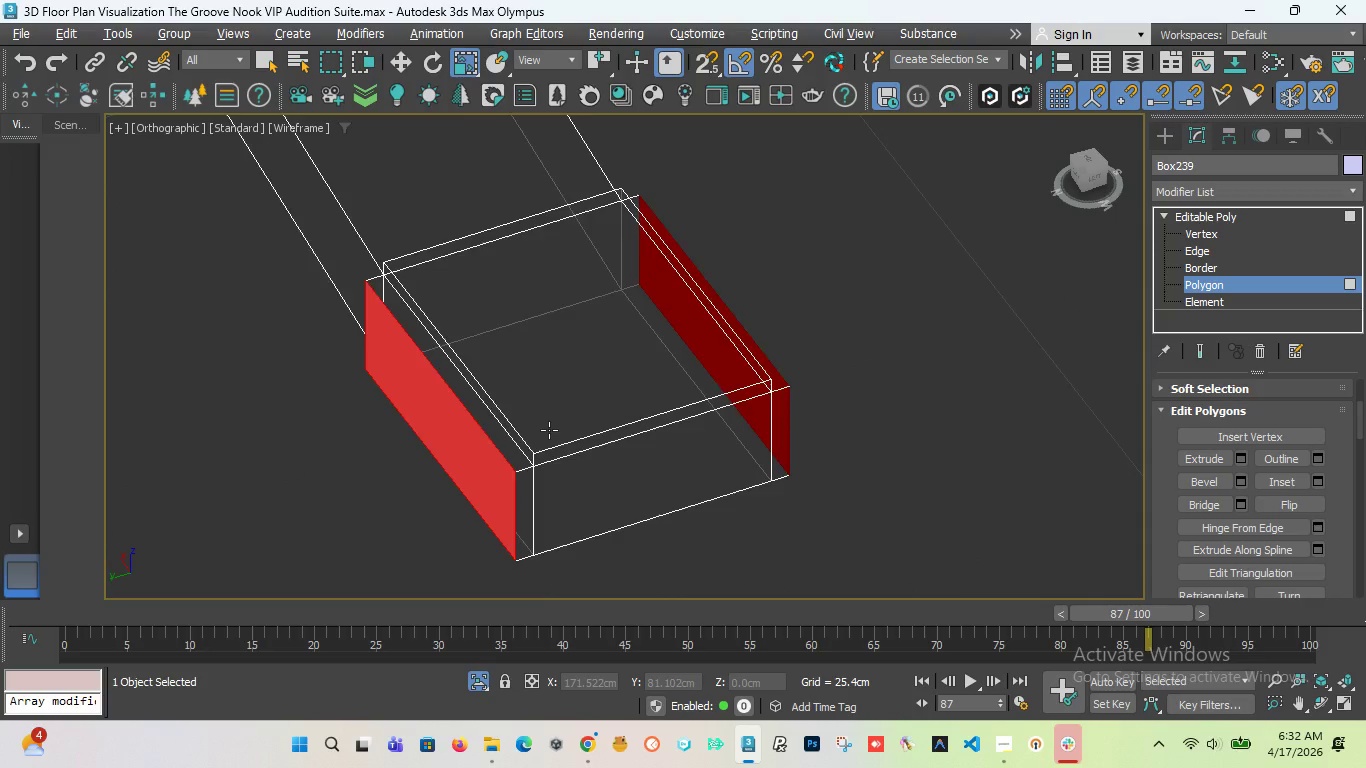 
scroll: coordinate [549, 430], scroll_direction: down, amount: 3.0
 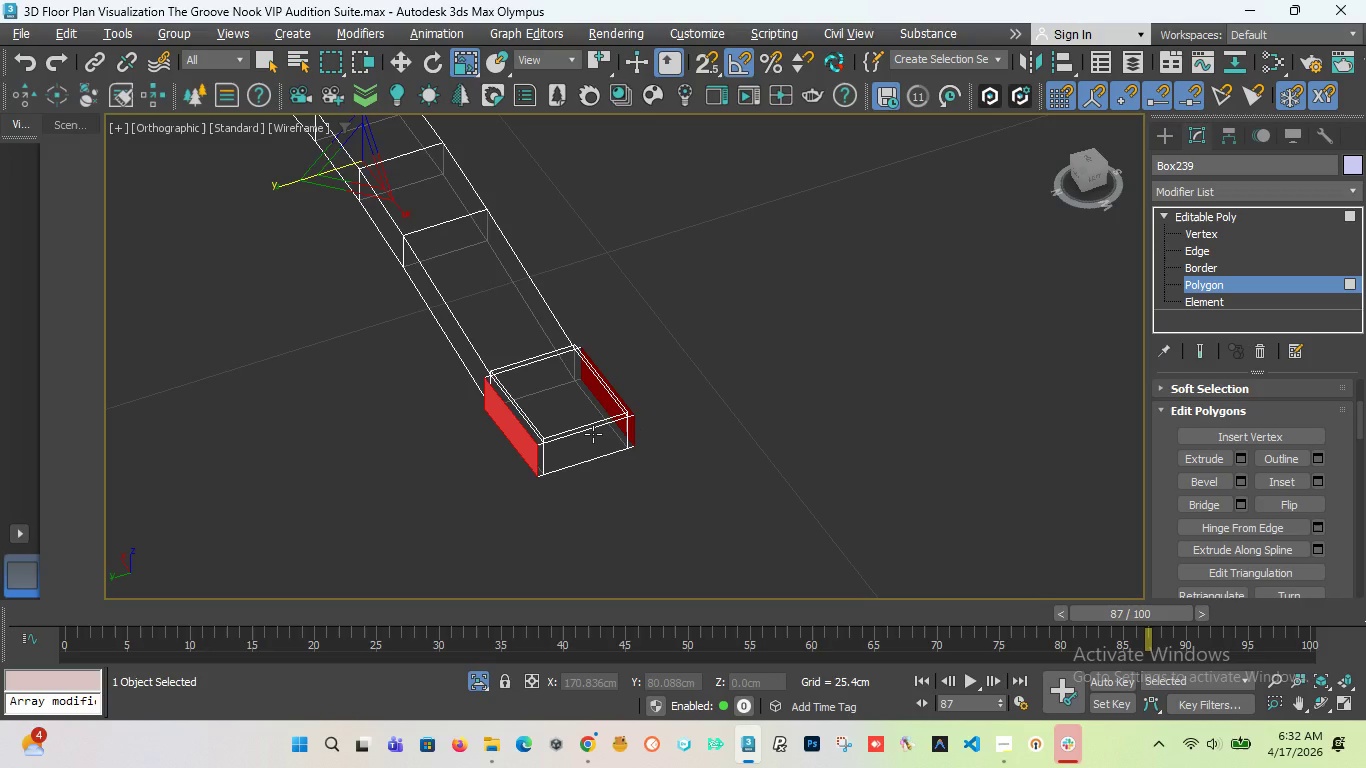 
left_click([833, 317])
 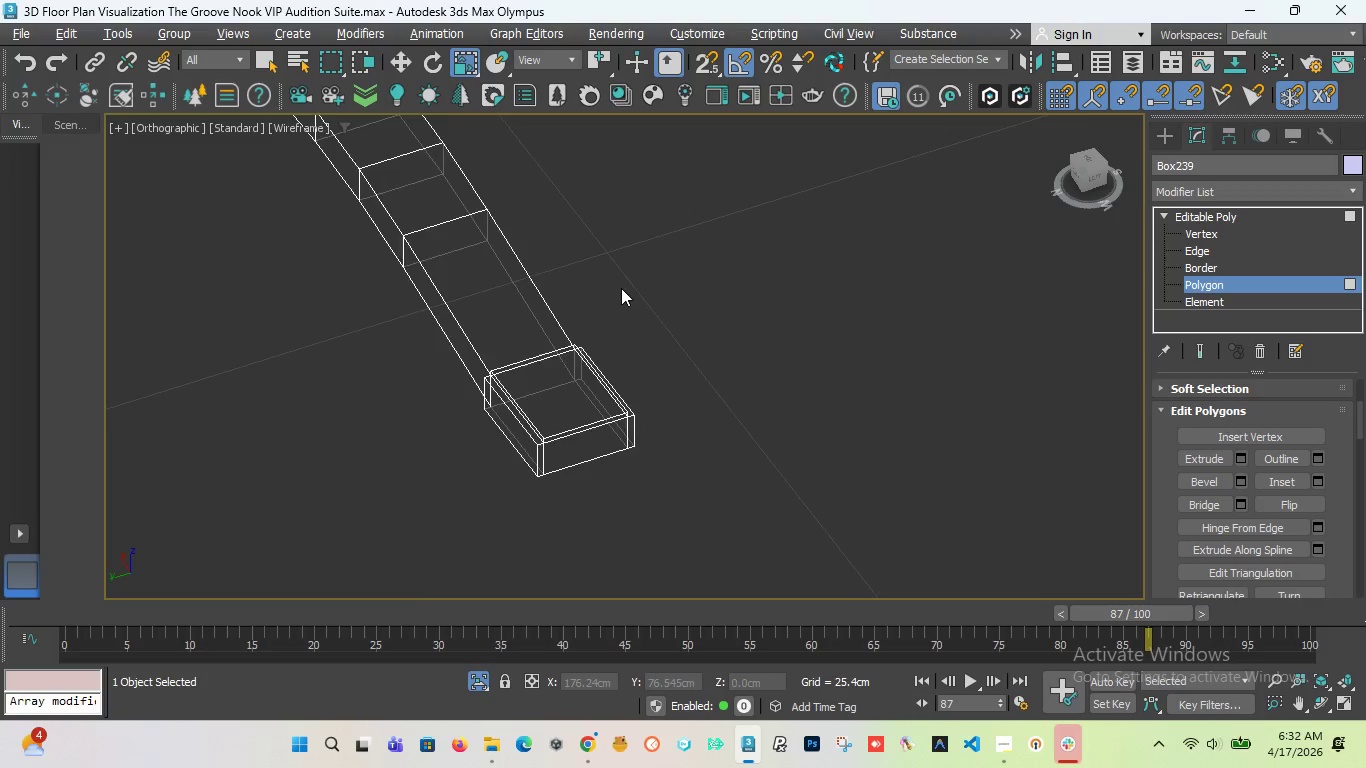 
scroll: coordinate [639, 336], scroll_direction: down, amount: 4.0
 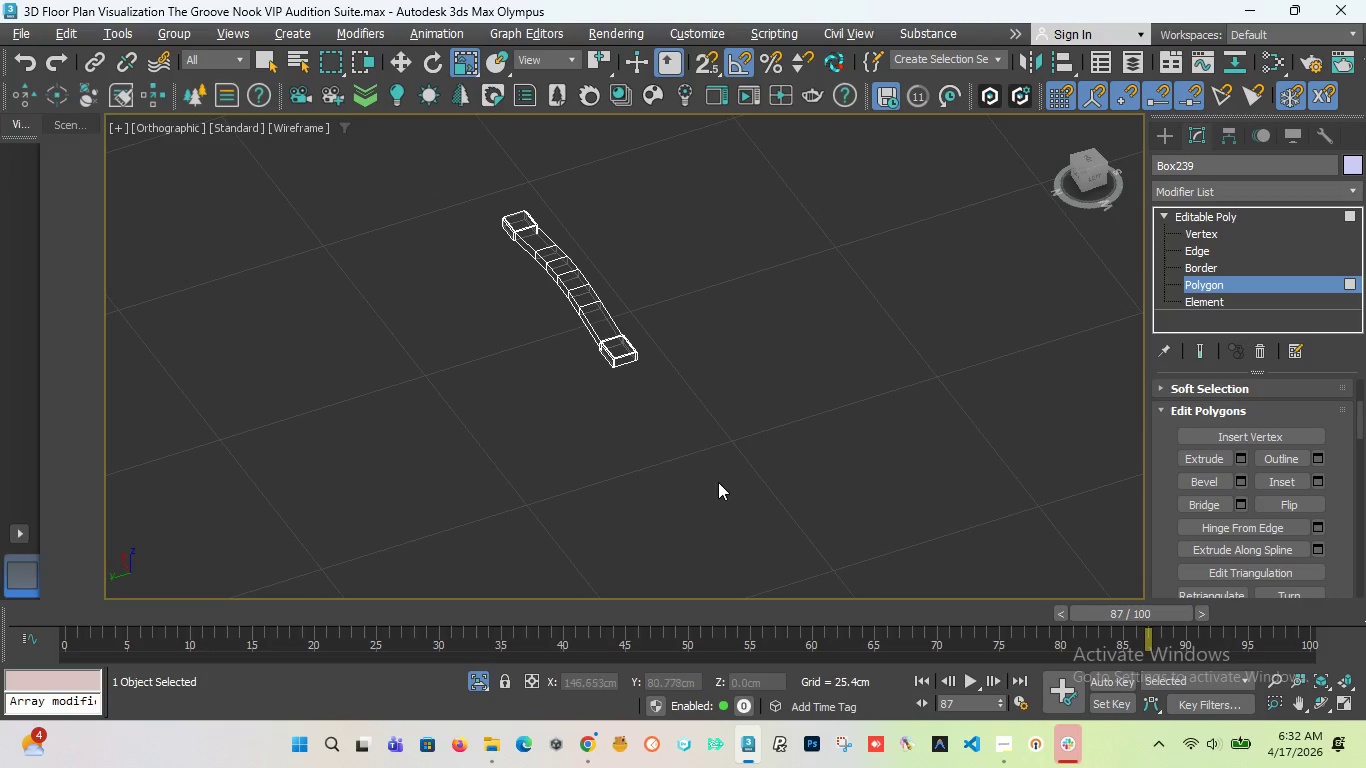 
left_click([485, 672])
 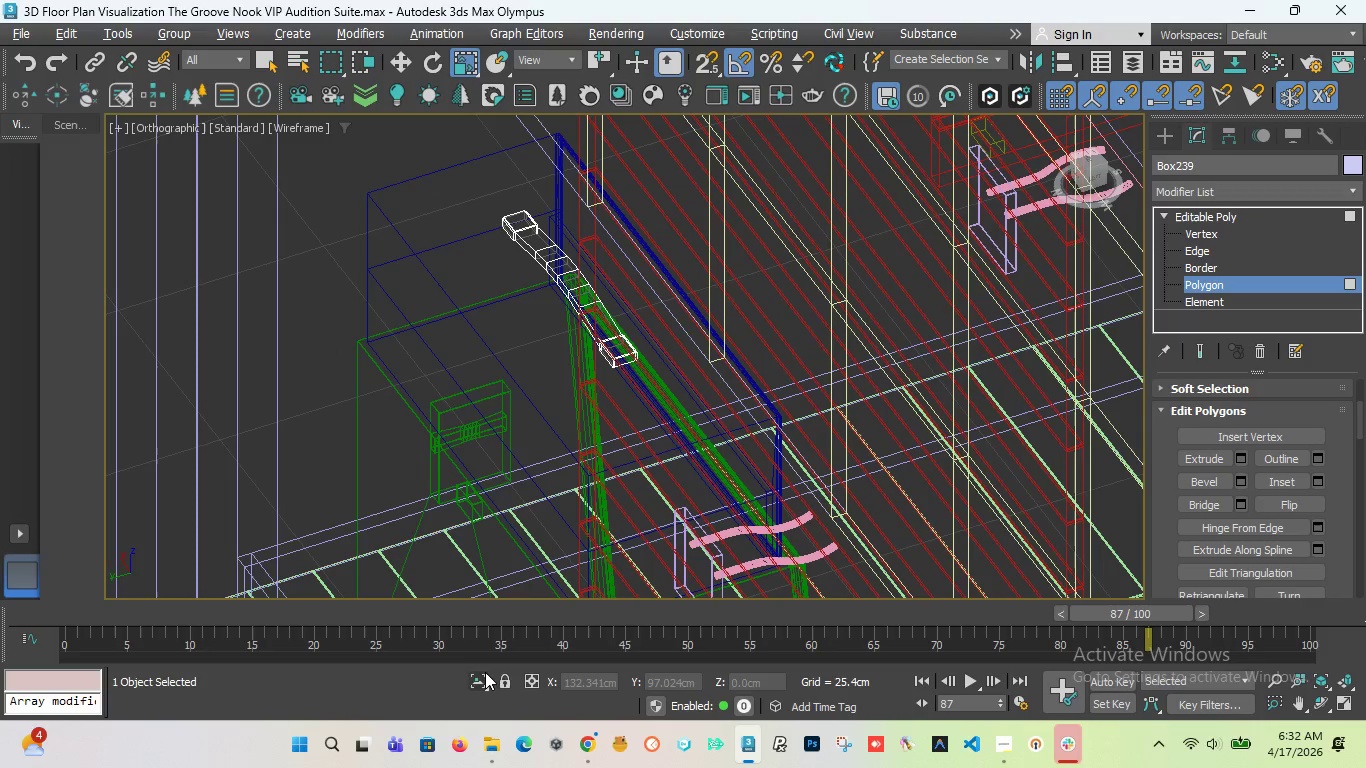 
left_click([485, 672])
 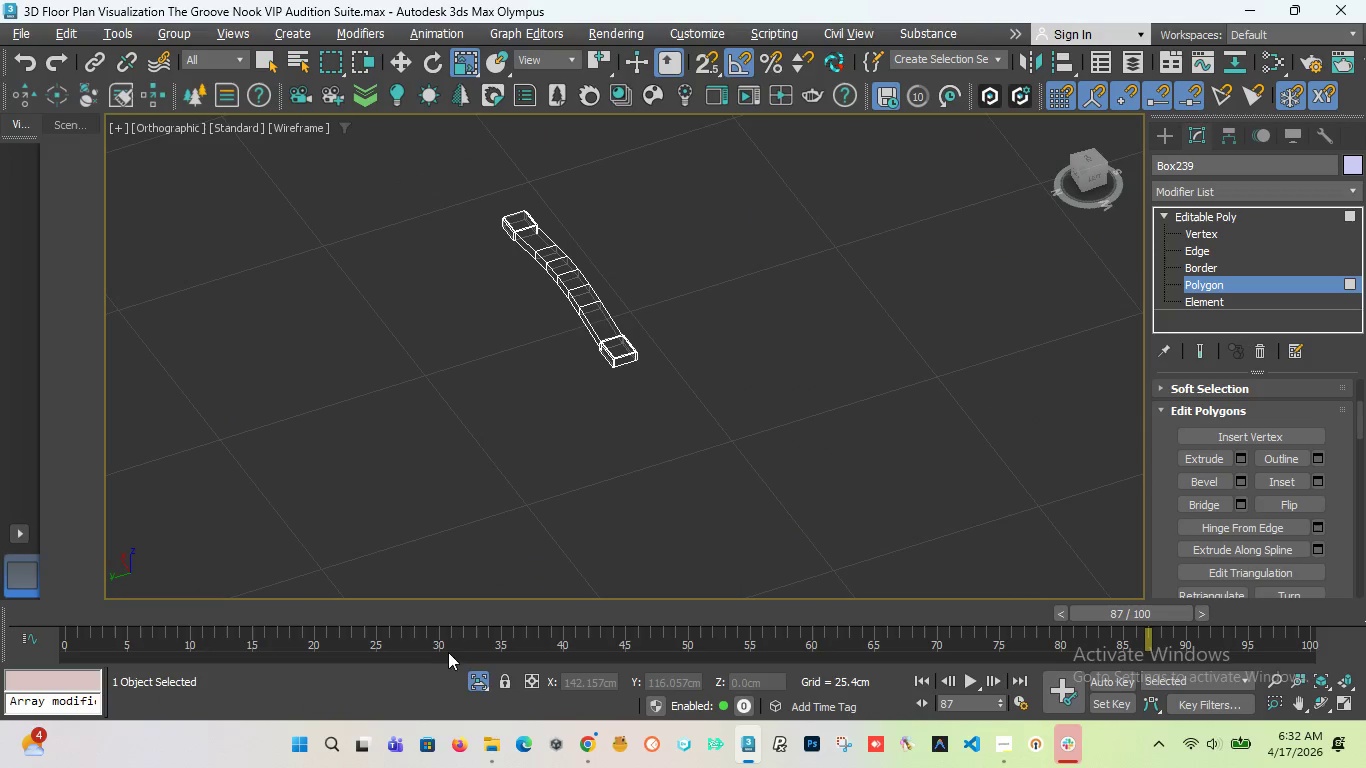 
left_click([483, 677])
 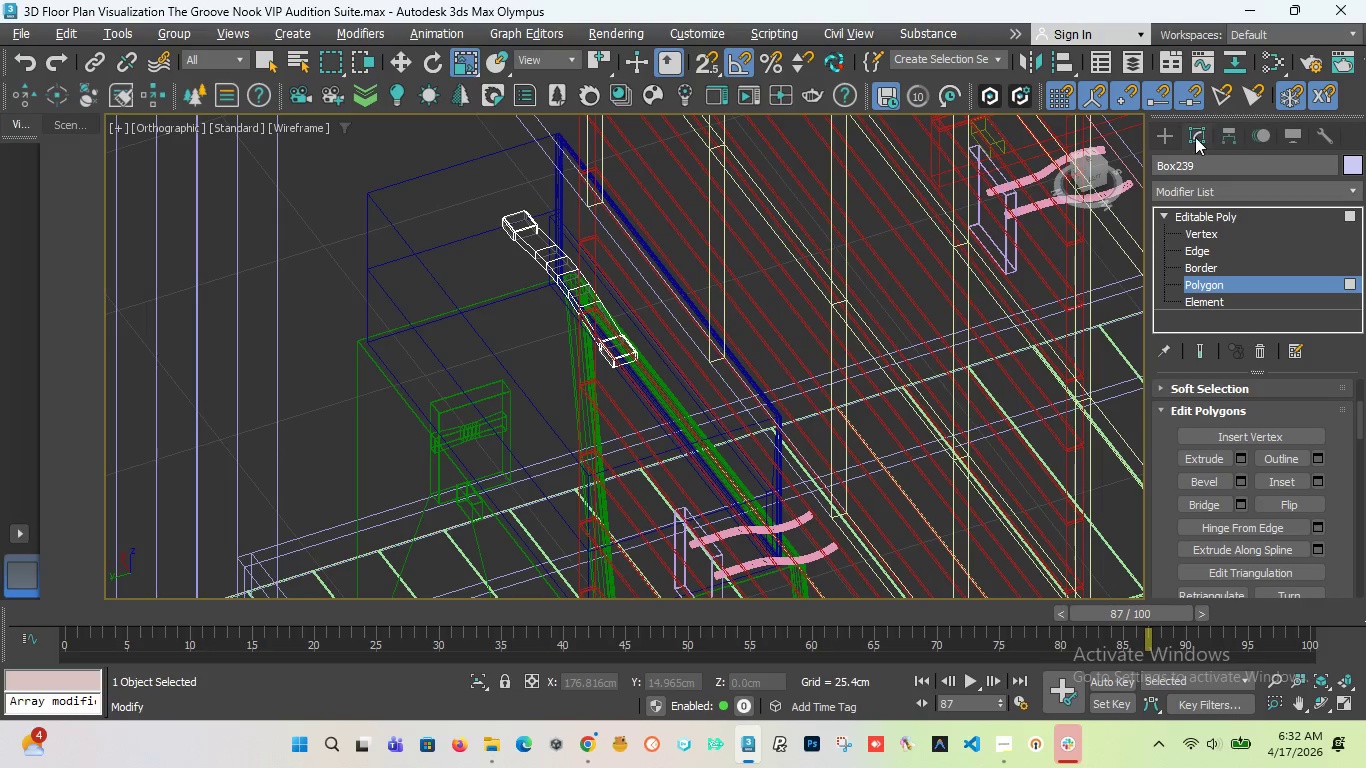 
left_click([1169, 139])
 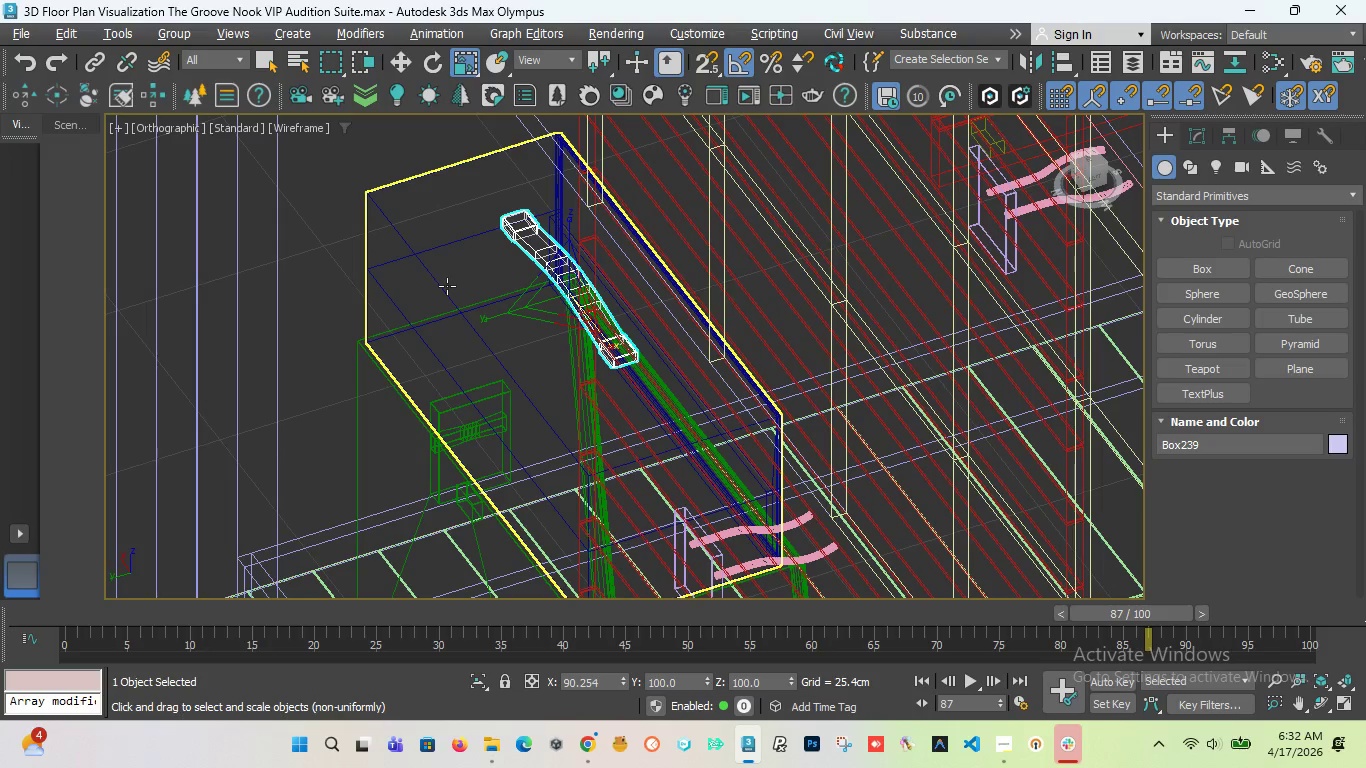 
left_click([447, 286])
 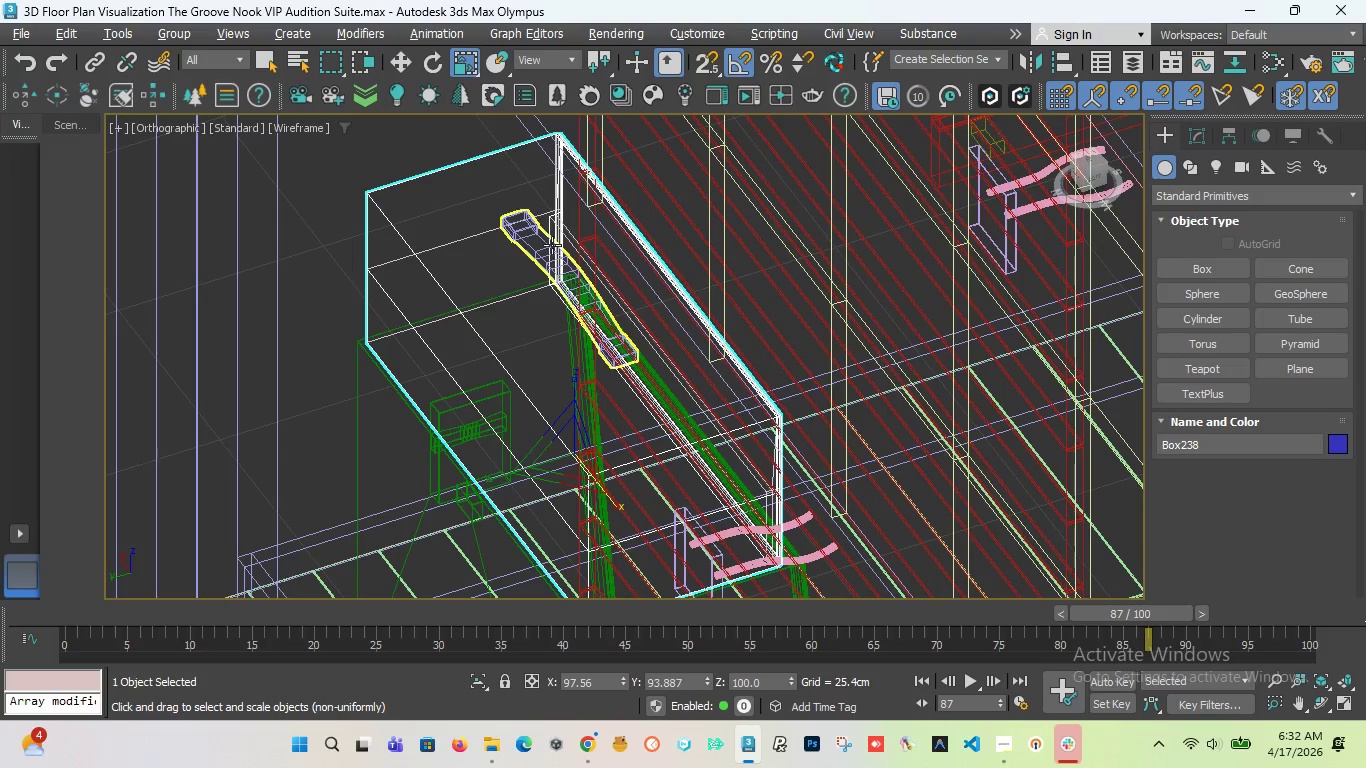 
hold_key(key=ControlLeft, duration=0.98)
left_click([537, 246])
 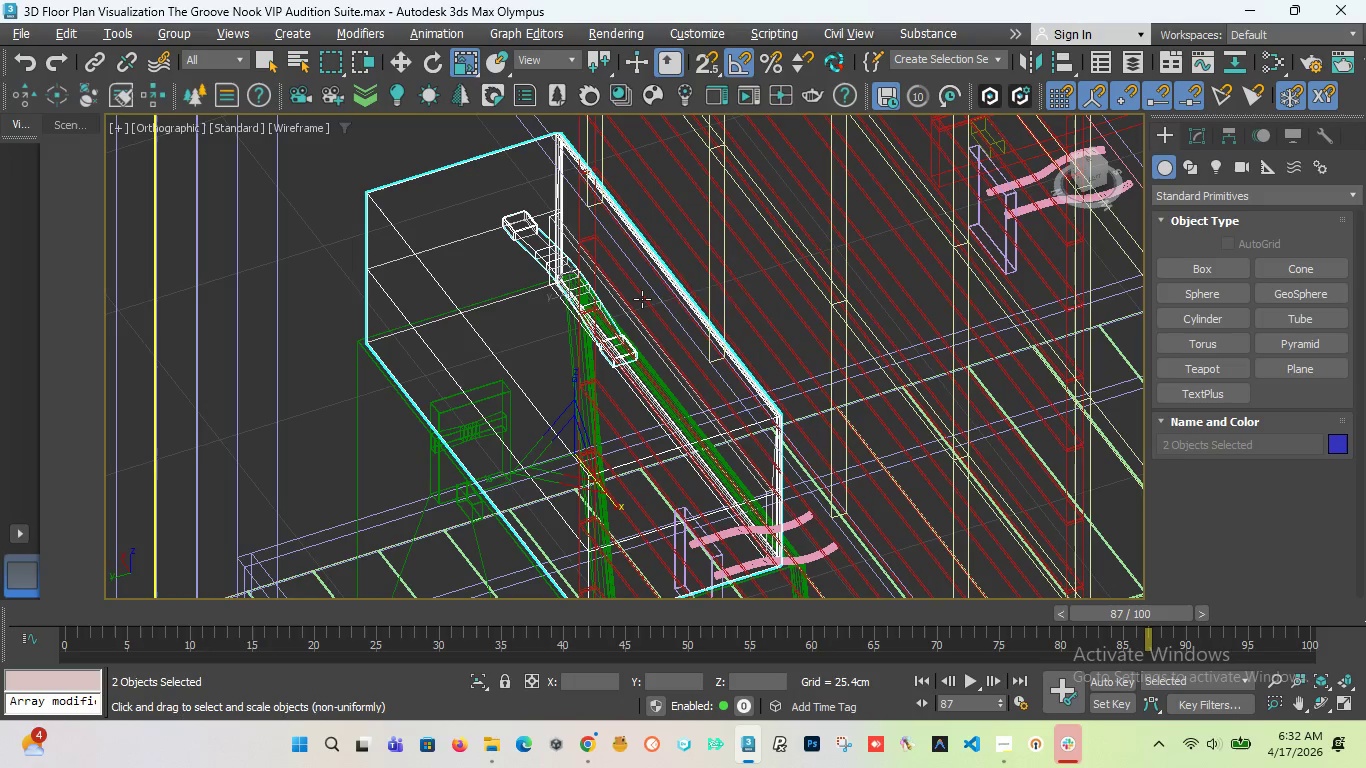 
key(Alt+Q)
 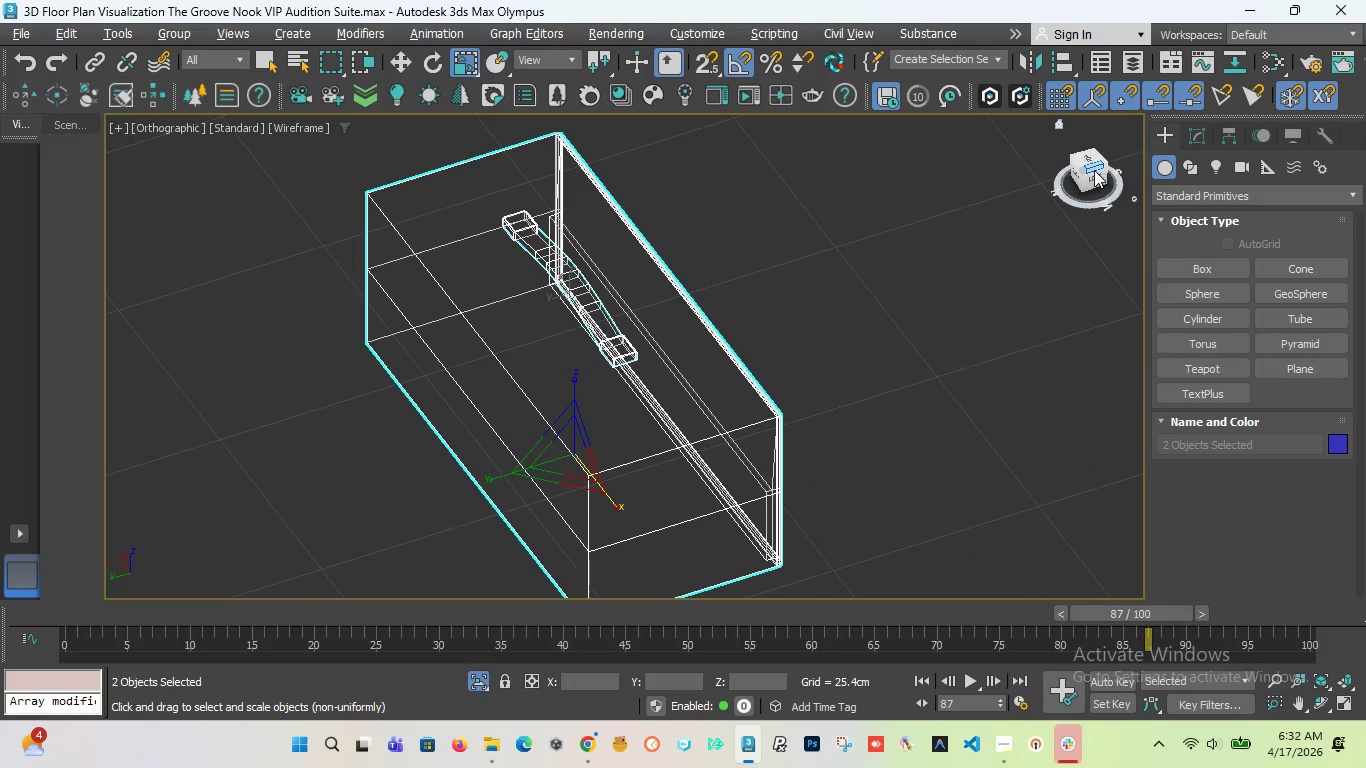 
left_click_drag(start_coordinate=[1094, 170], to_coordinate=[843, 154])
 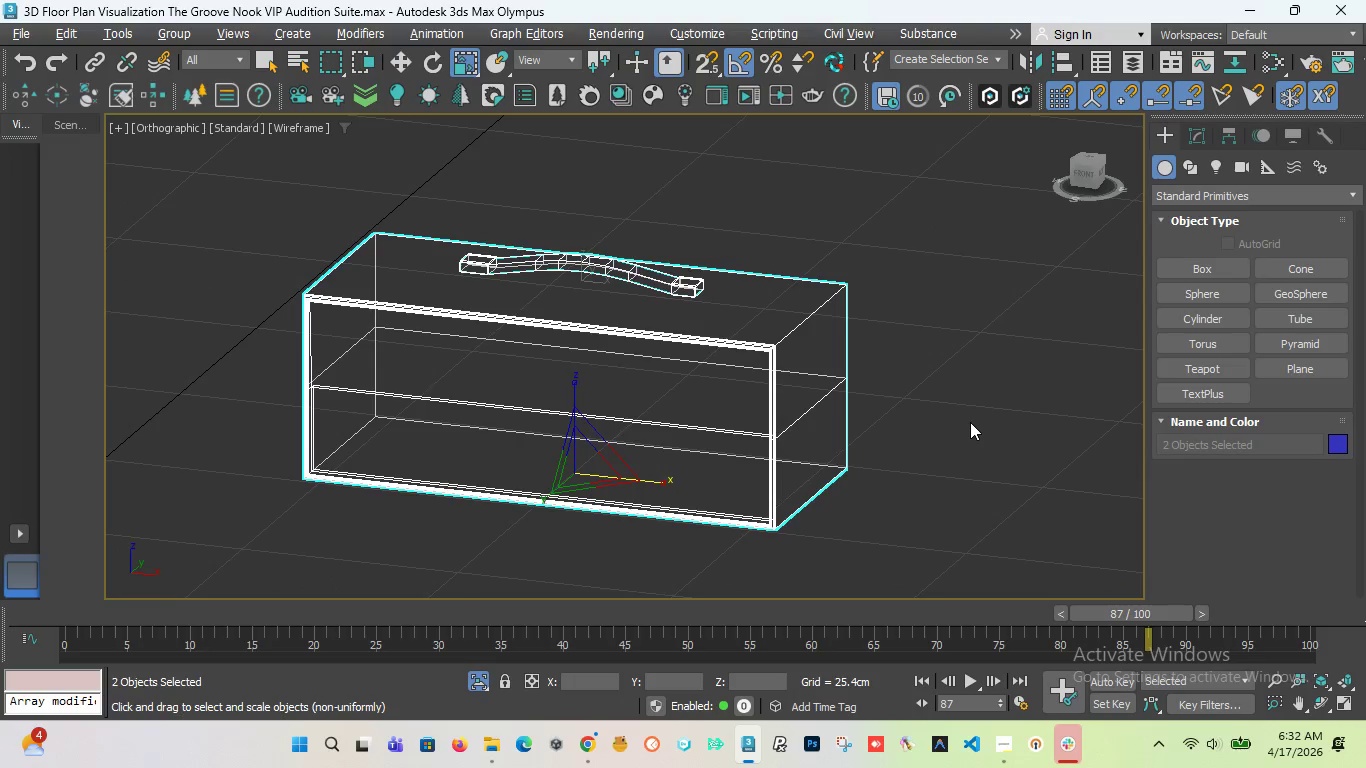 
left_click([970, 422])
 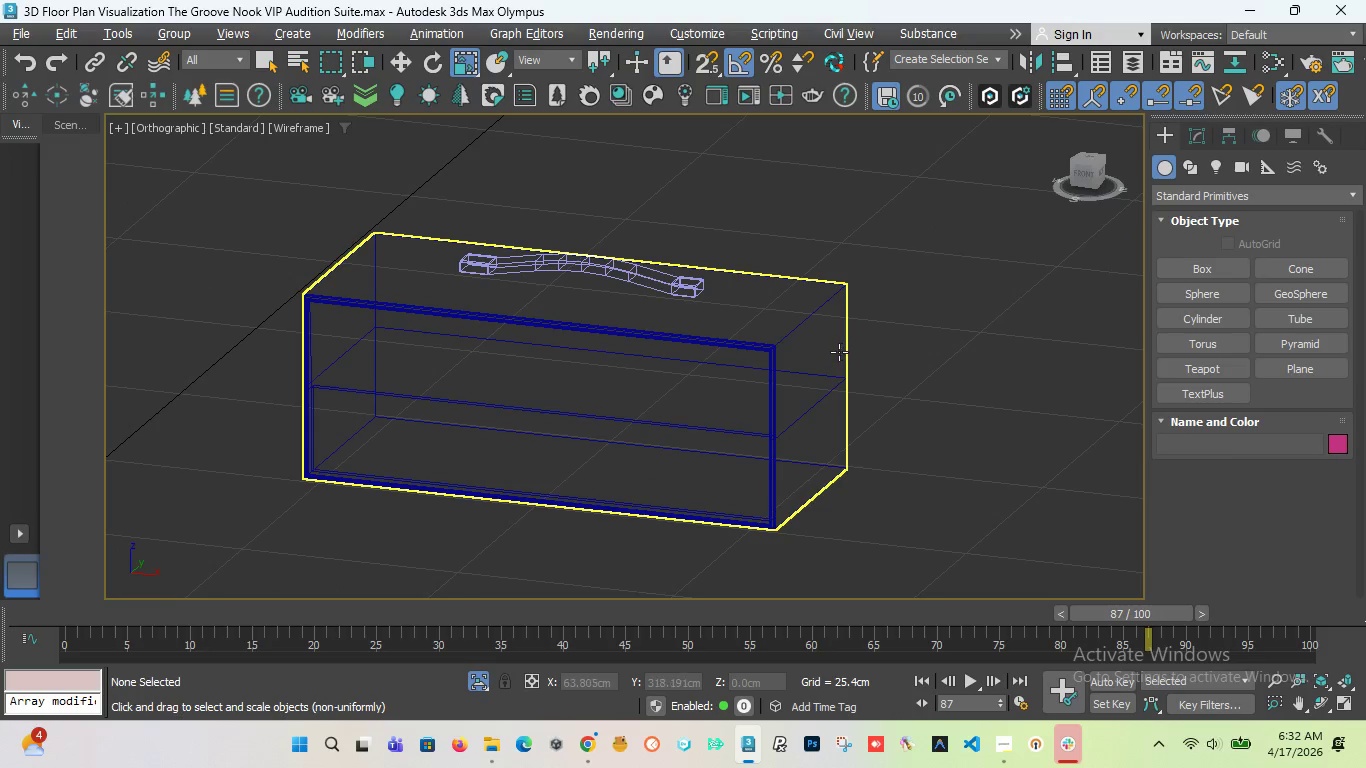 
mouse_move([825, 381])
 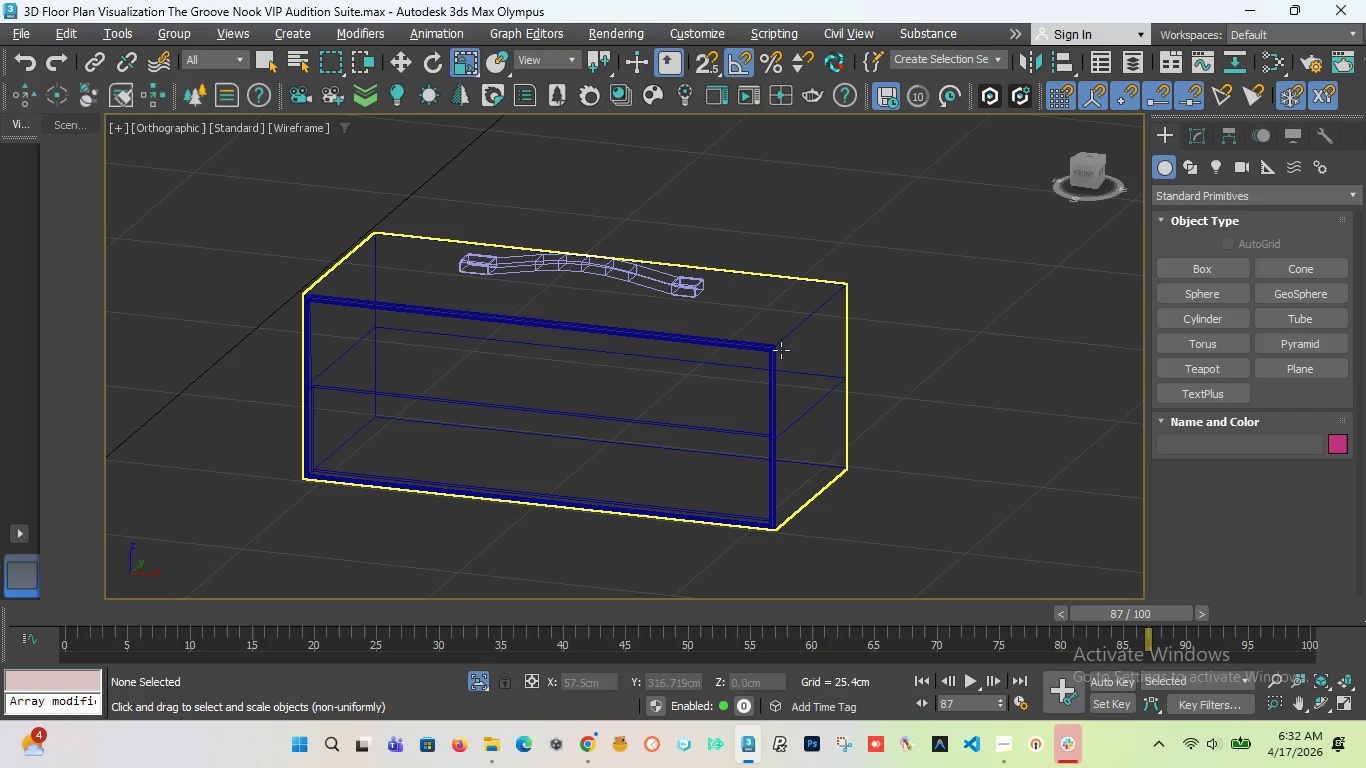 
left_click([781, 350])
 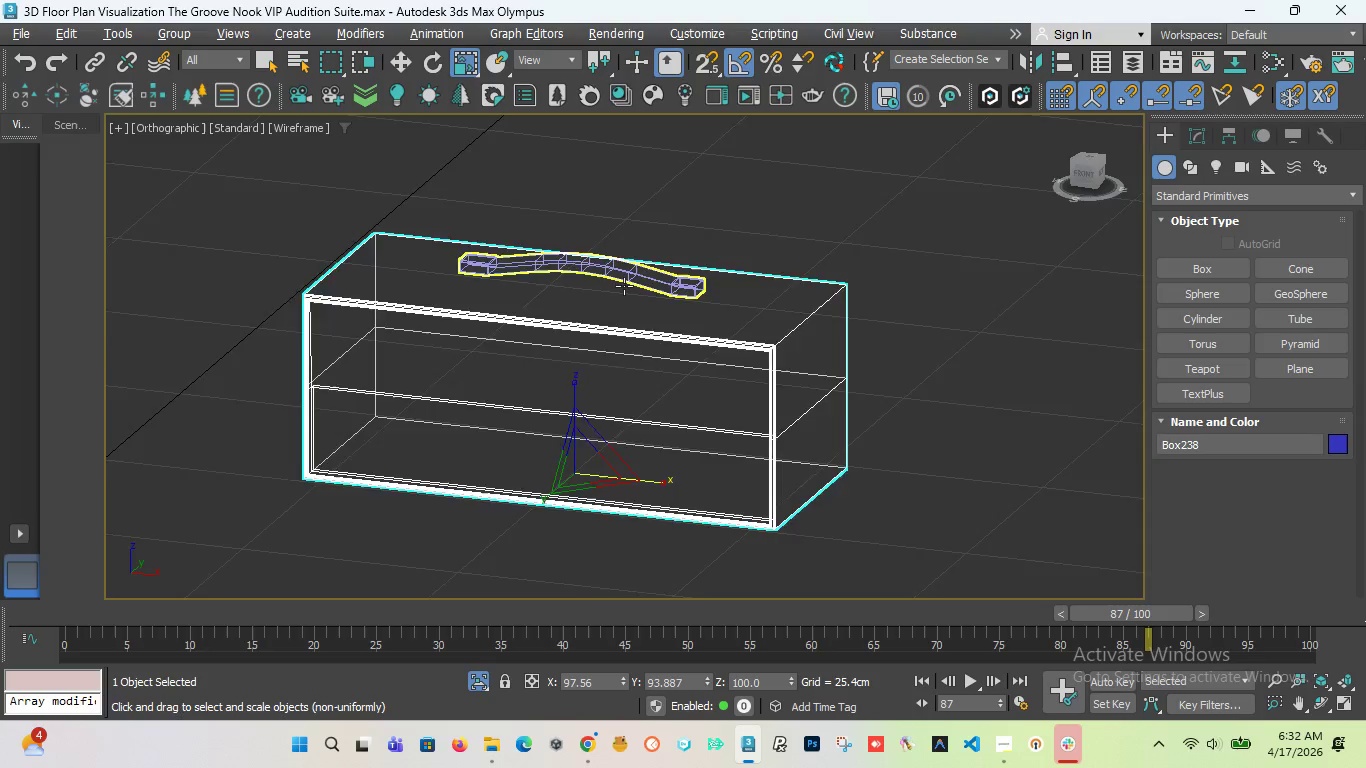 
scroll: coordinate [624, 286], scroll_direction: up, amount: 2.0
 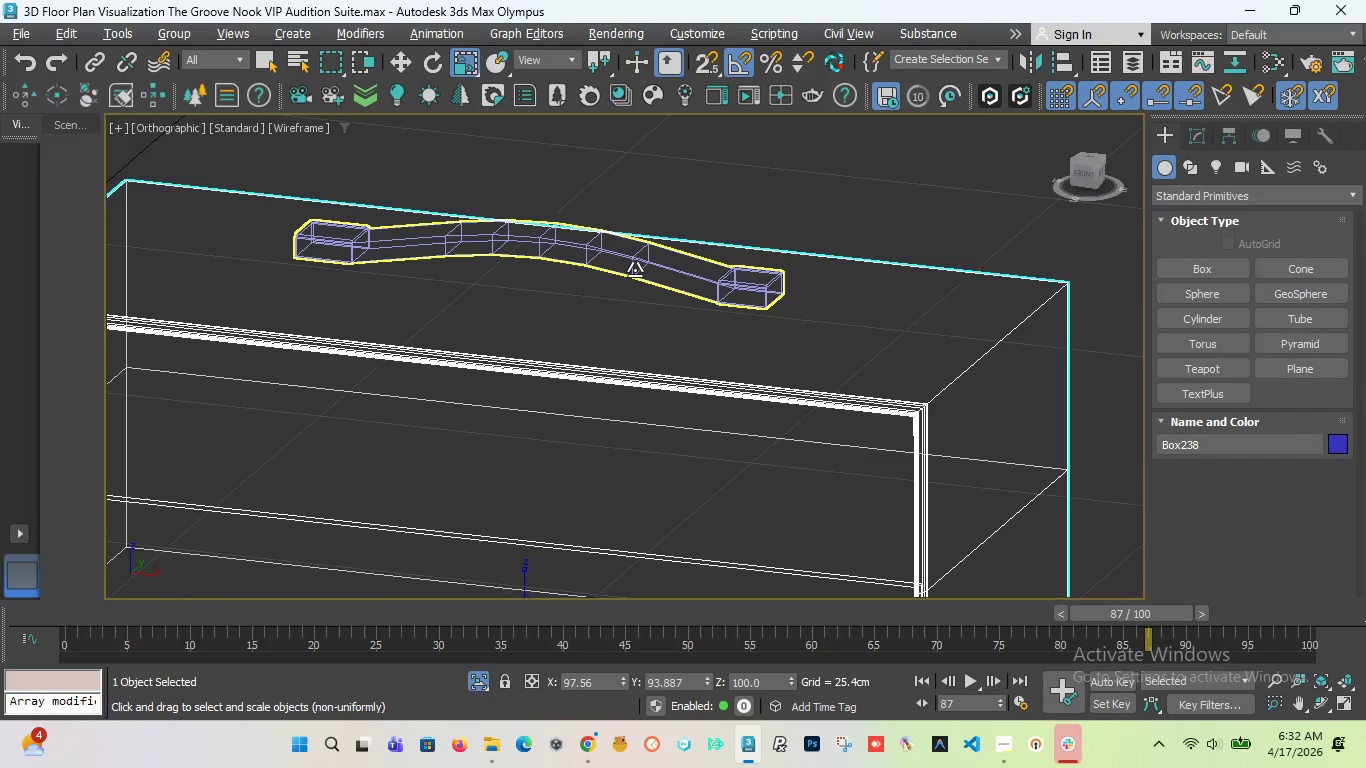 
left_click([635, 270])
 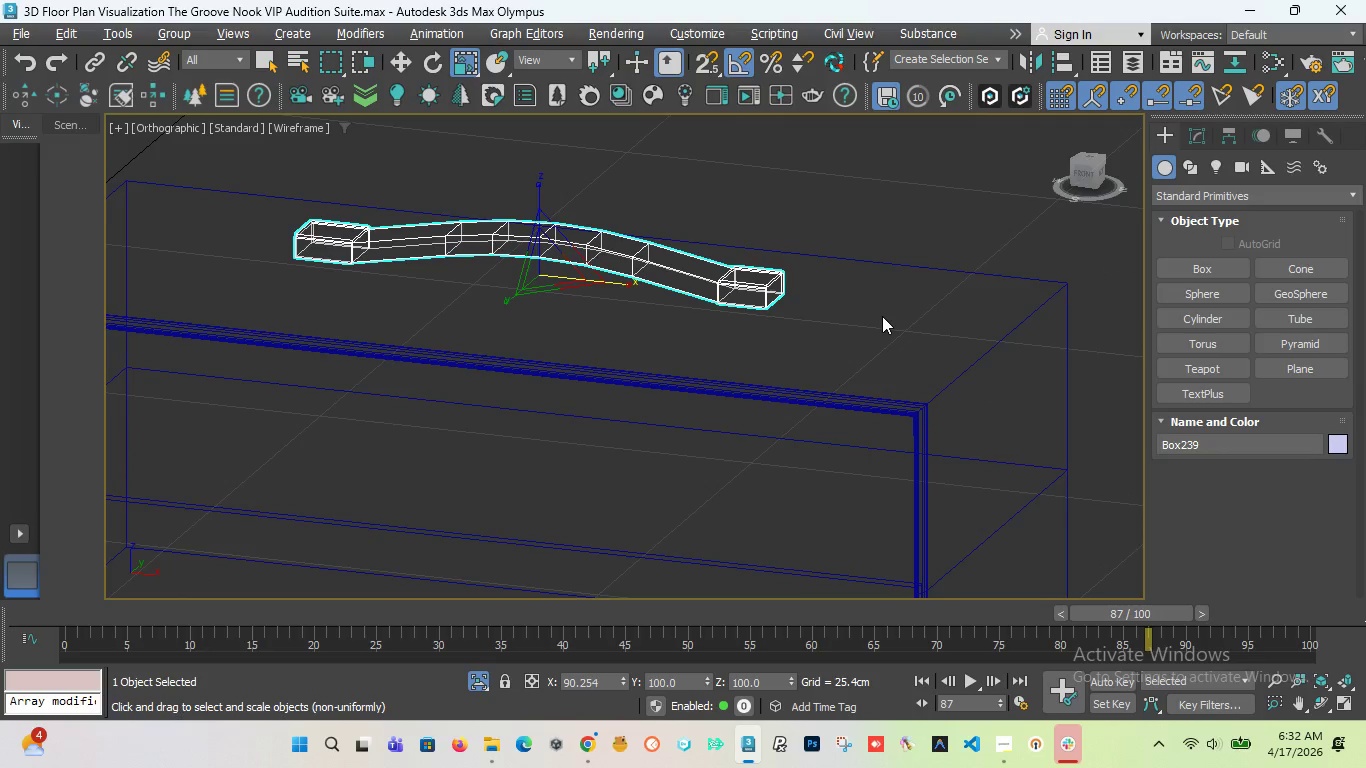 
scroll: coordinate [882, 316], scroll_direction: down, amount: 3.0
 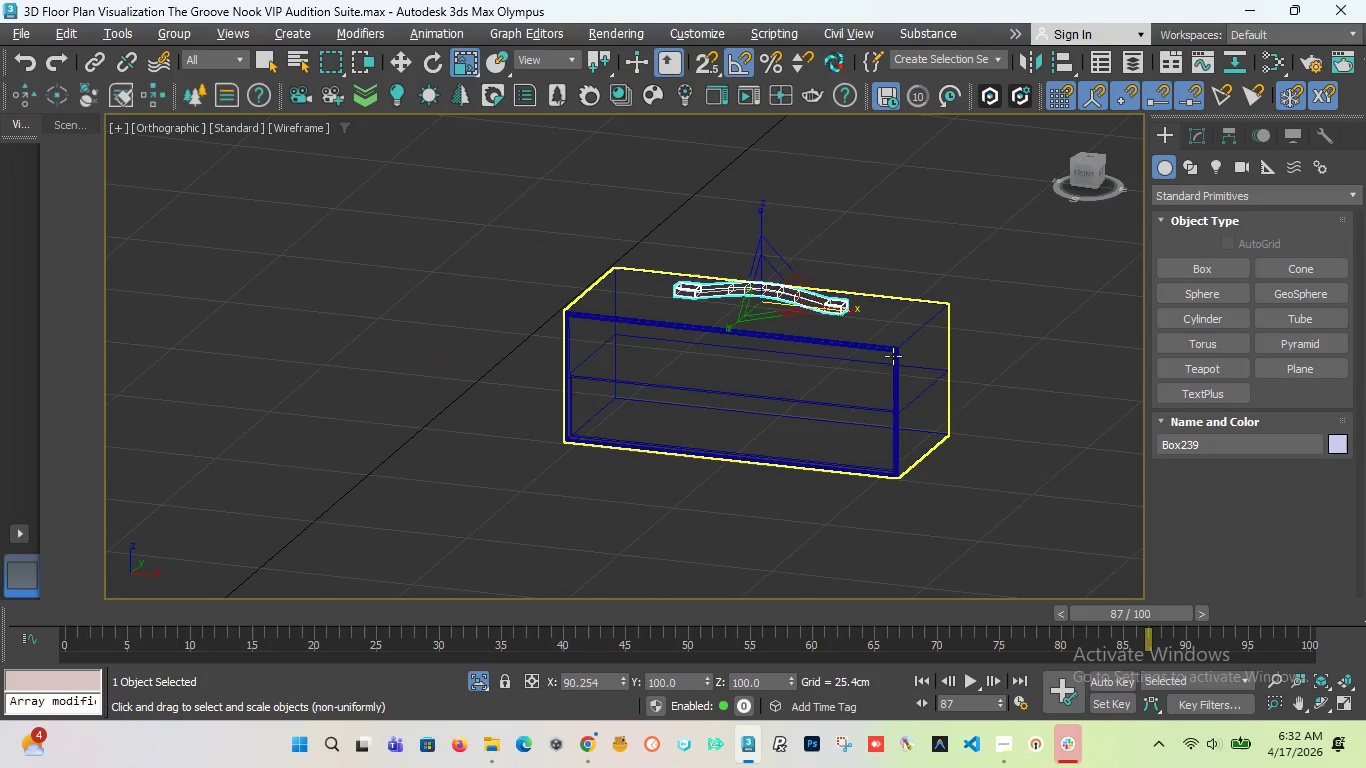 
left_click([893, 356])
 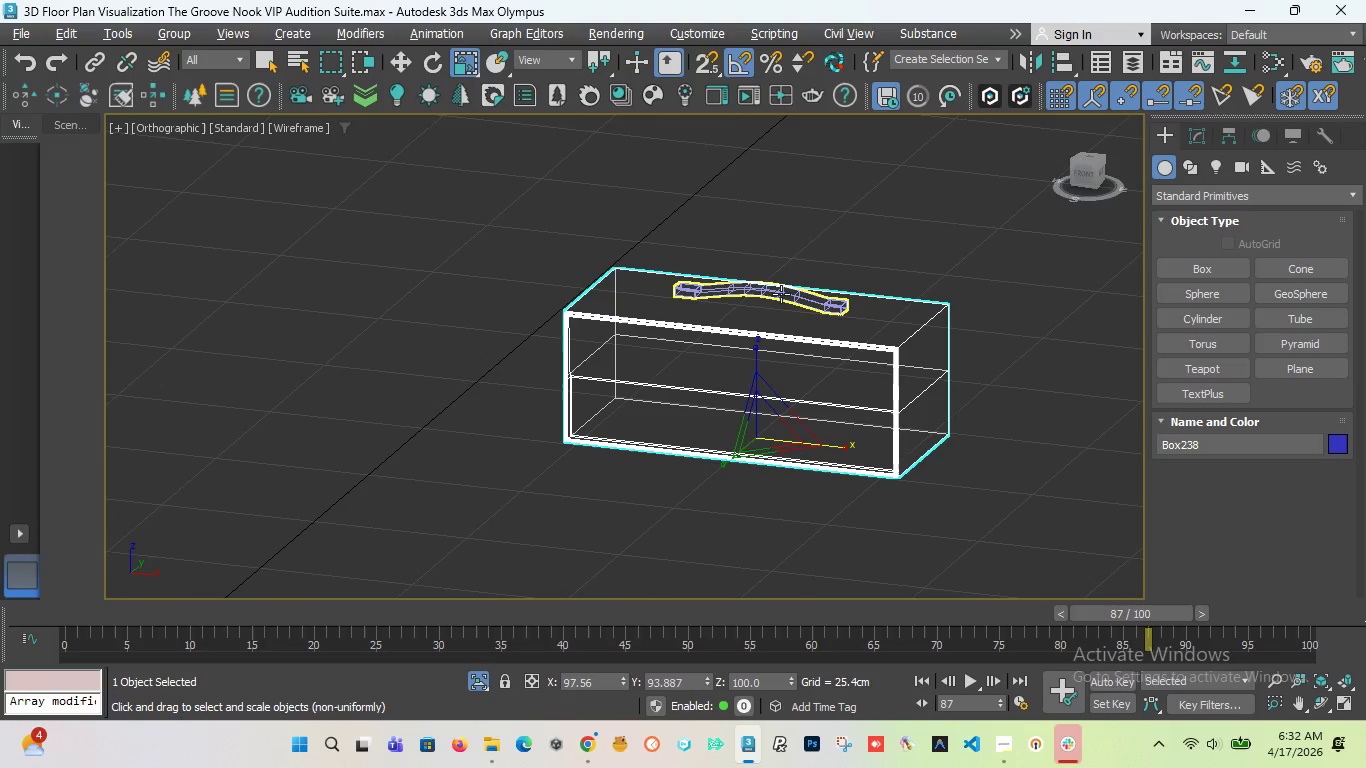 
scroll: coordinate [781, 293], scroll_direction: up, amount: 2.0
 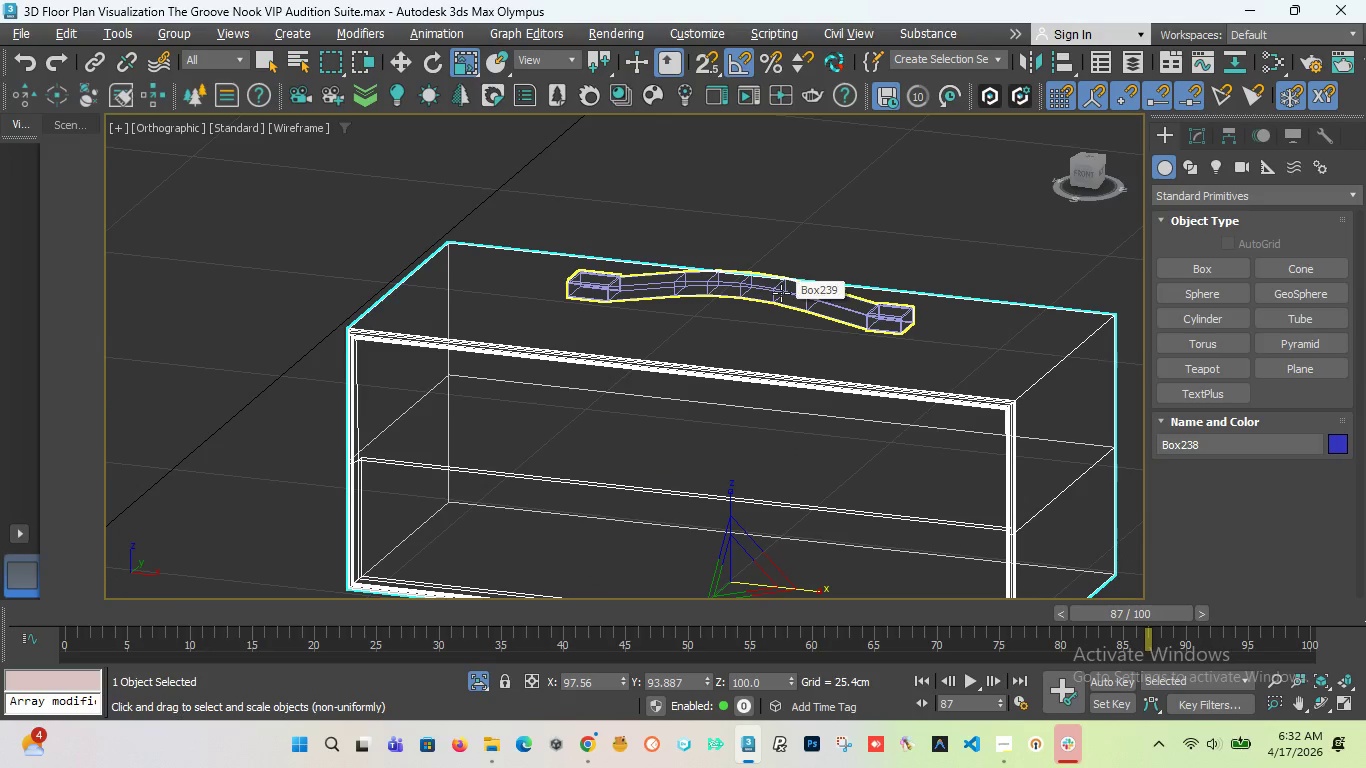 
hold_key(key=ControlLeft, duration=0.56)
left_click([781, 293])
 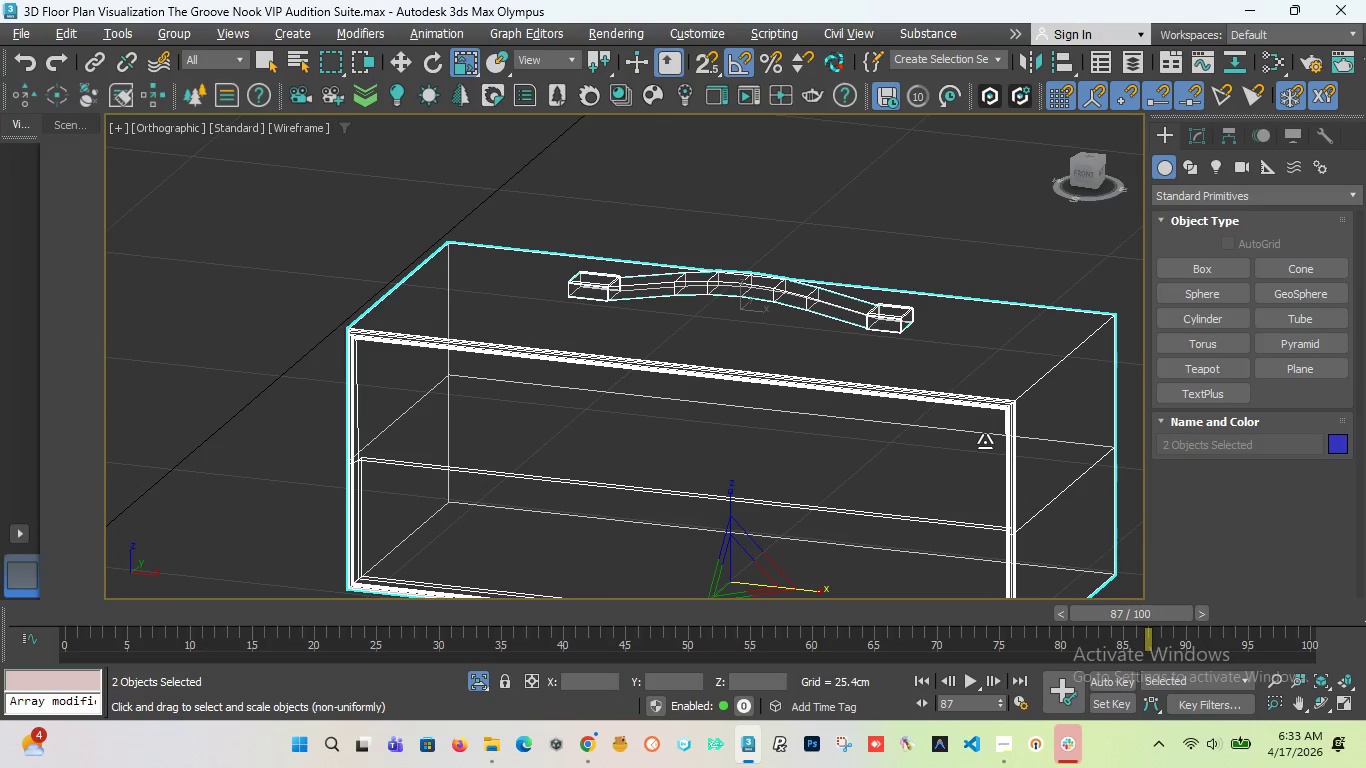 
scroll: coordinate [680, 278], scroll_direction: down, amount: 2.0
 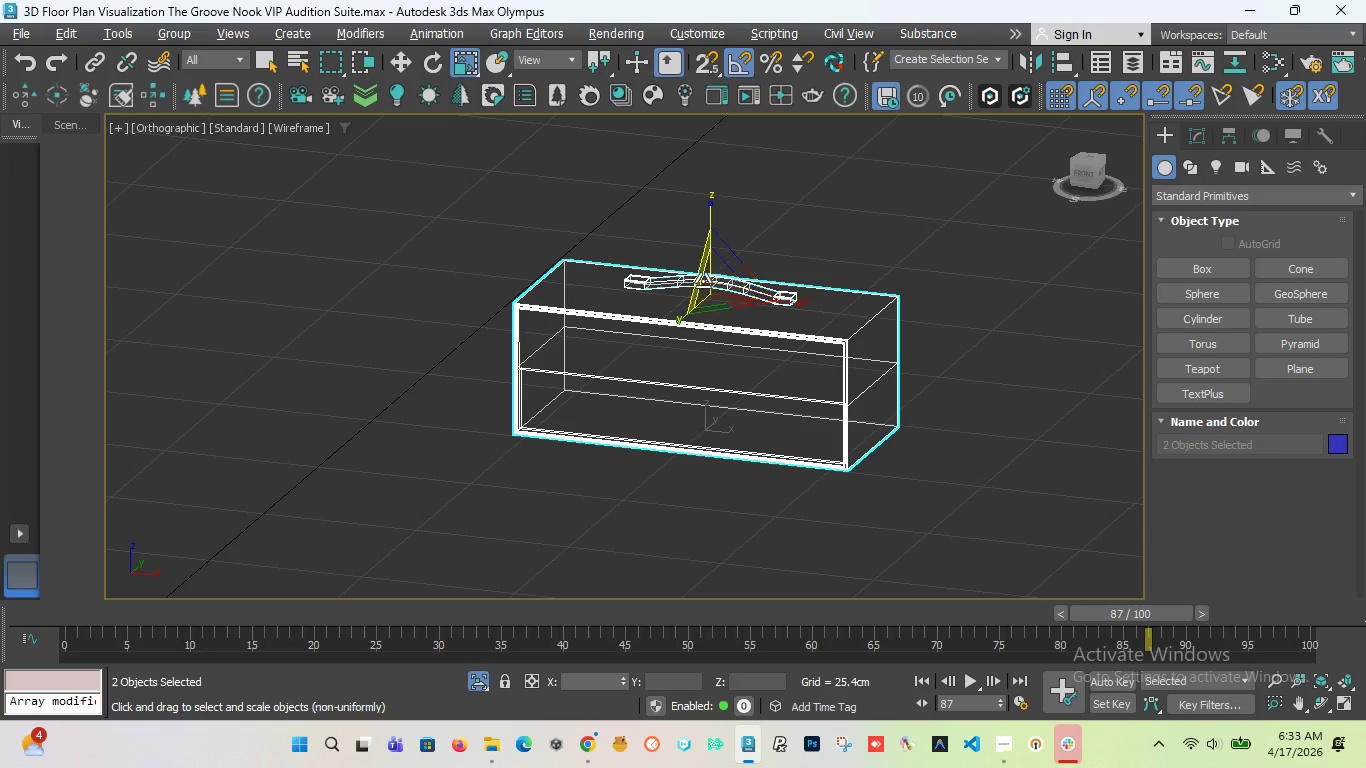 
scroll: coordinate [735, 321], scroll_direction: none, amount: 0.0
 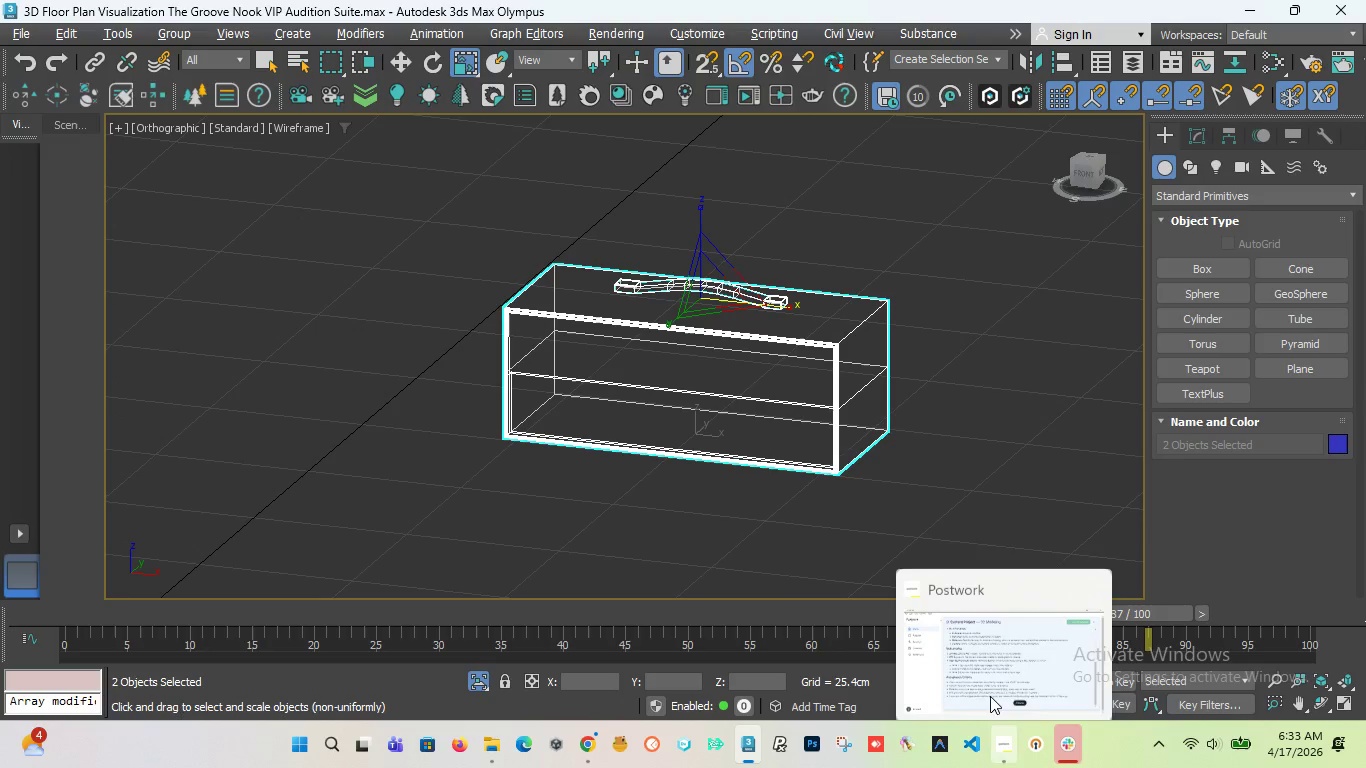 
left_click([953, 626])